 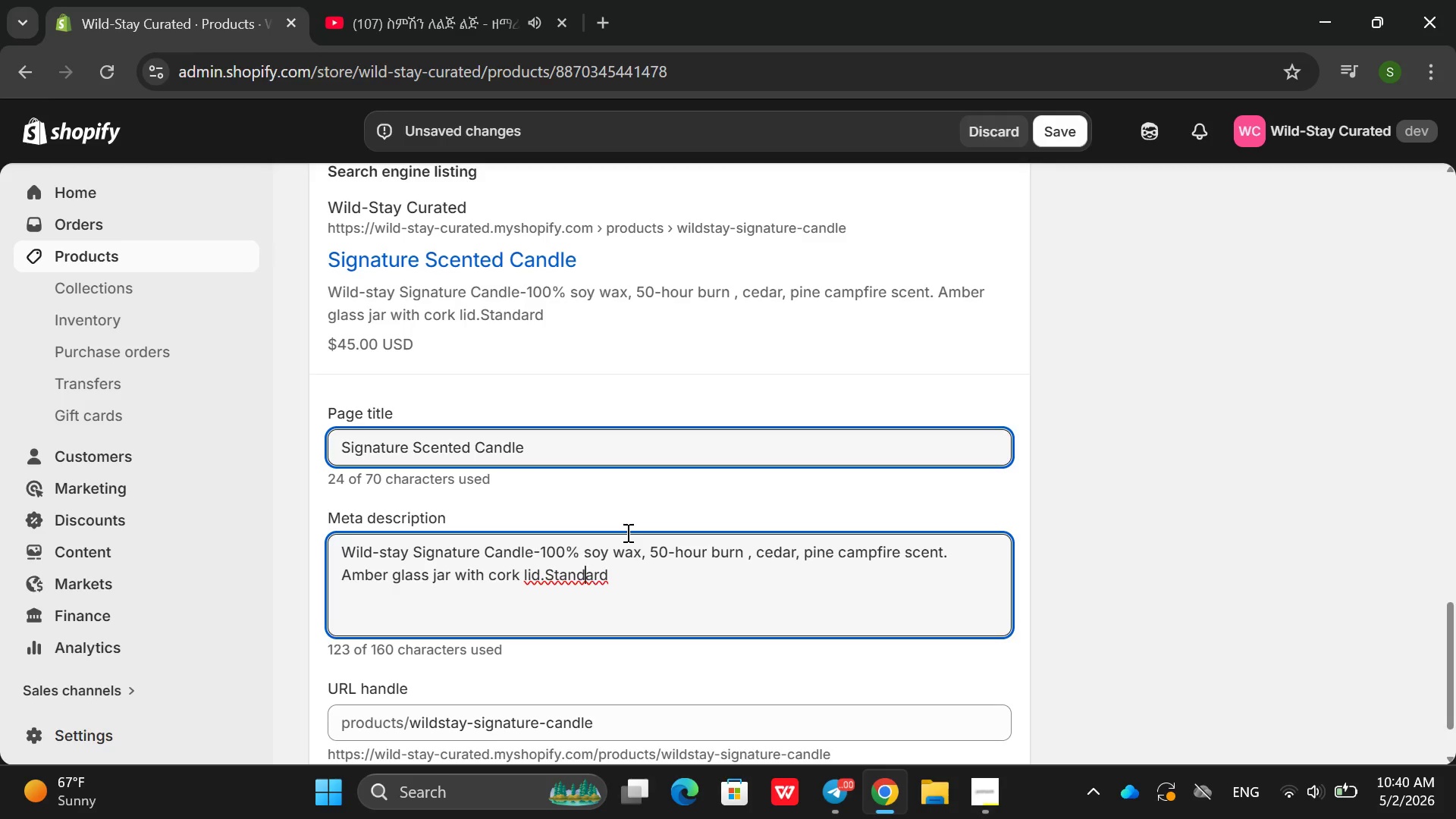 
key(ArrowLeft)
 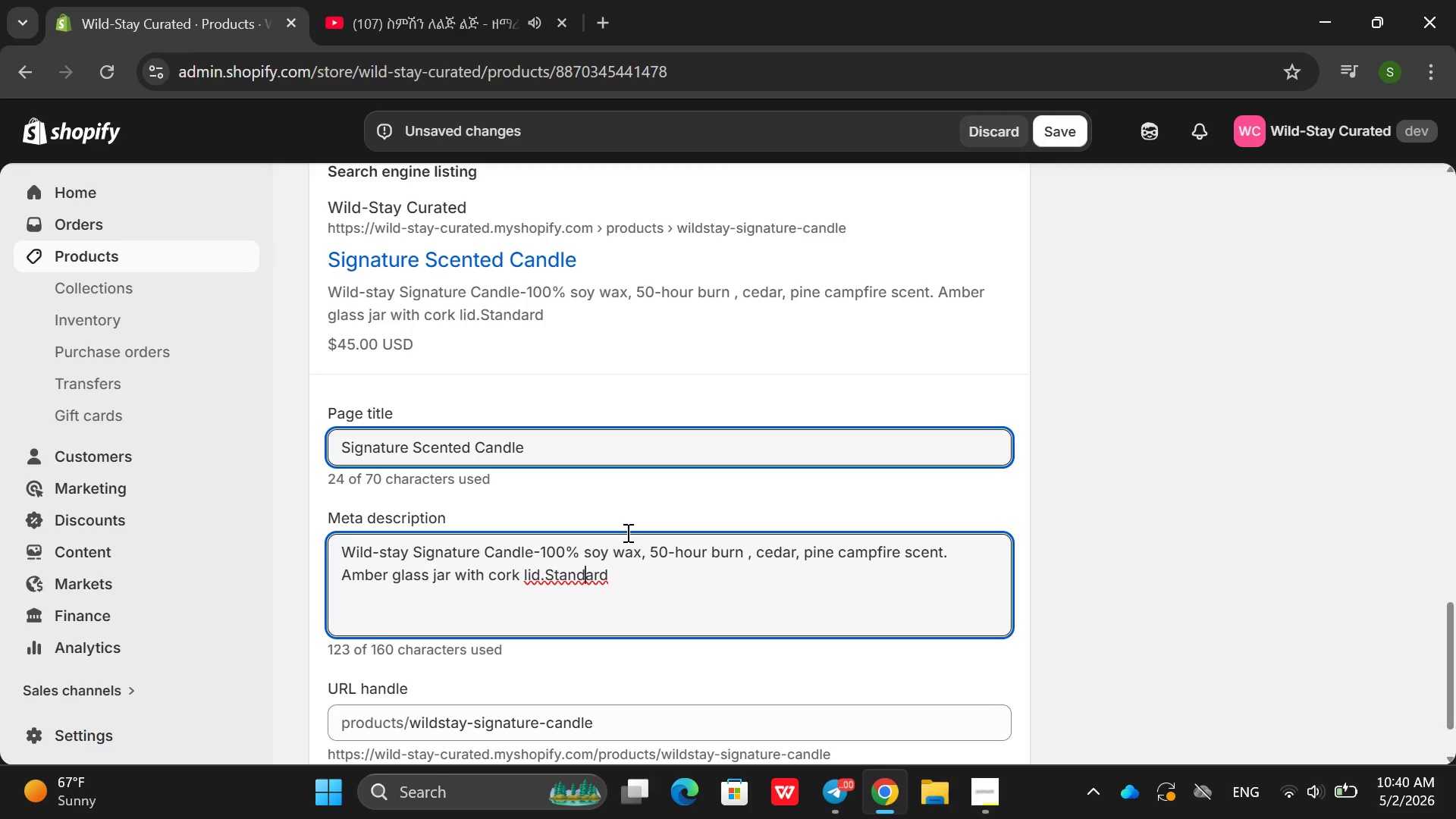 
key(ArrowLeft)
 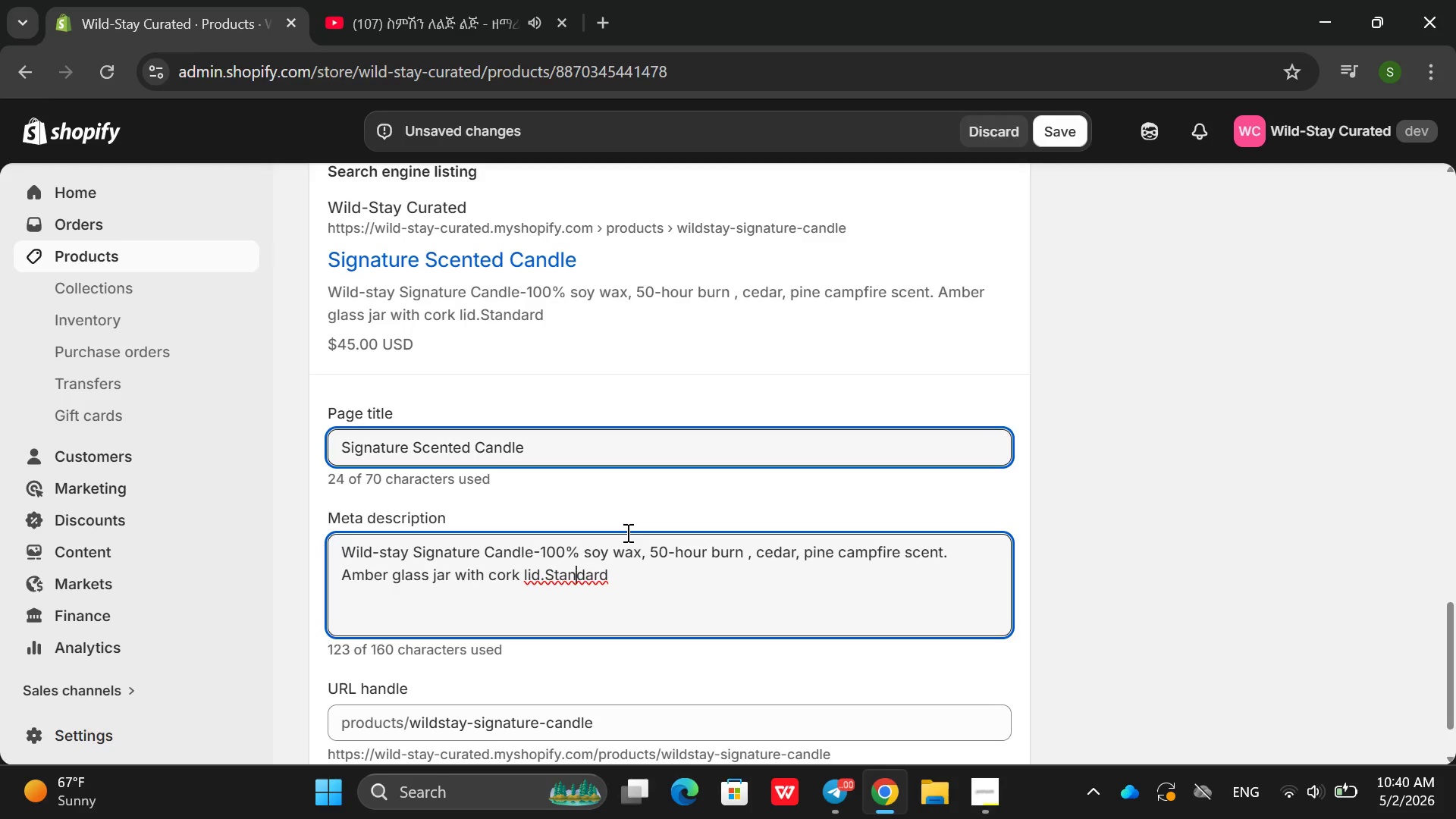 
key(ArrowLeft)
 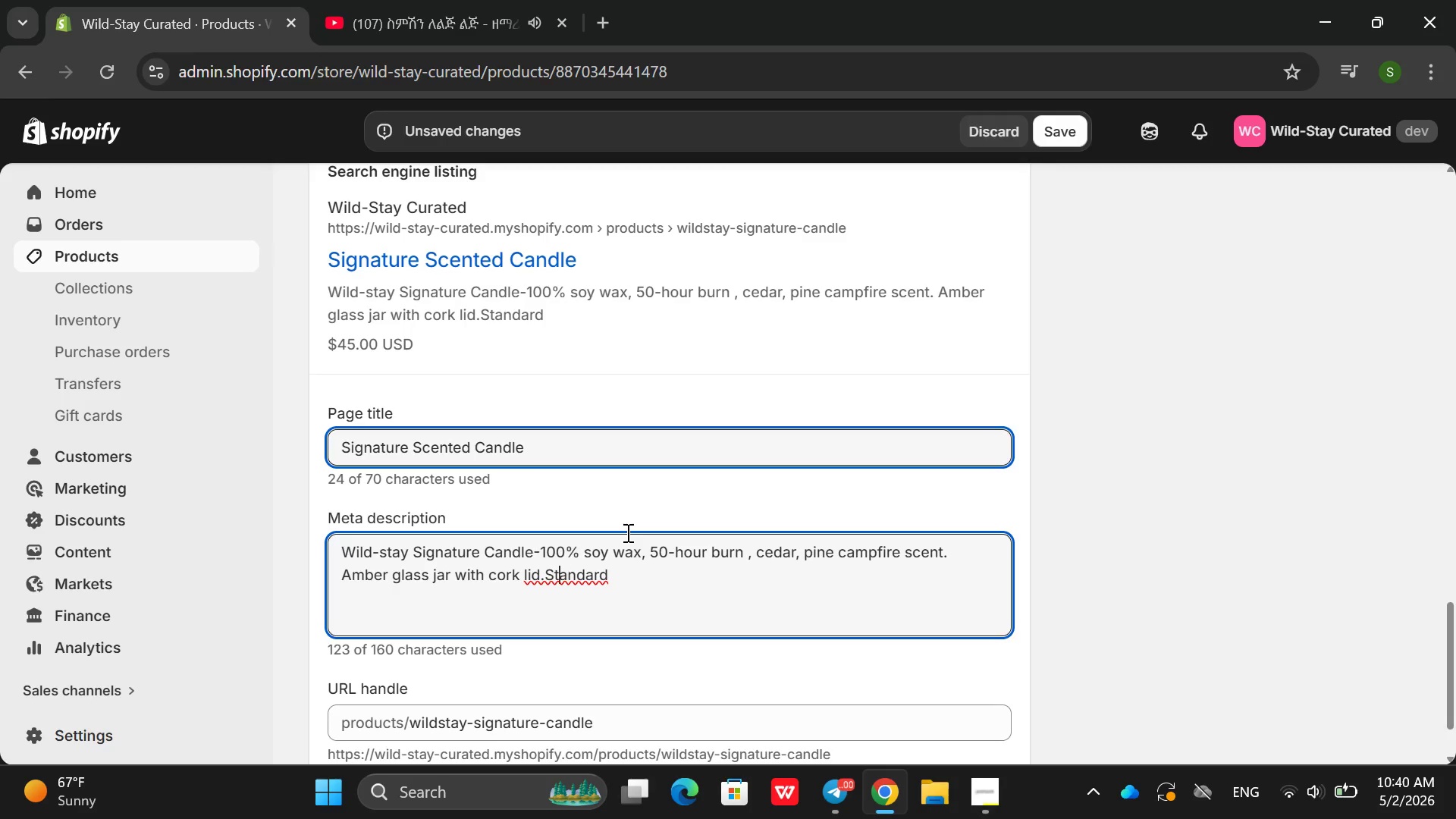 
key(ArrowLeft)
 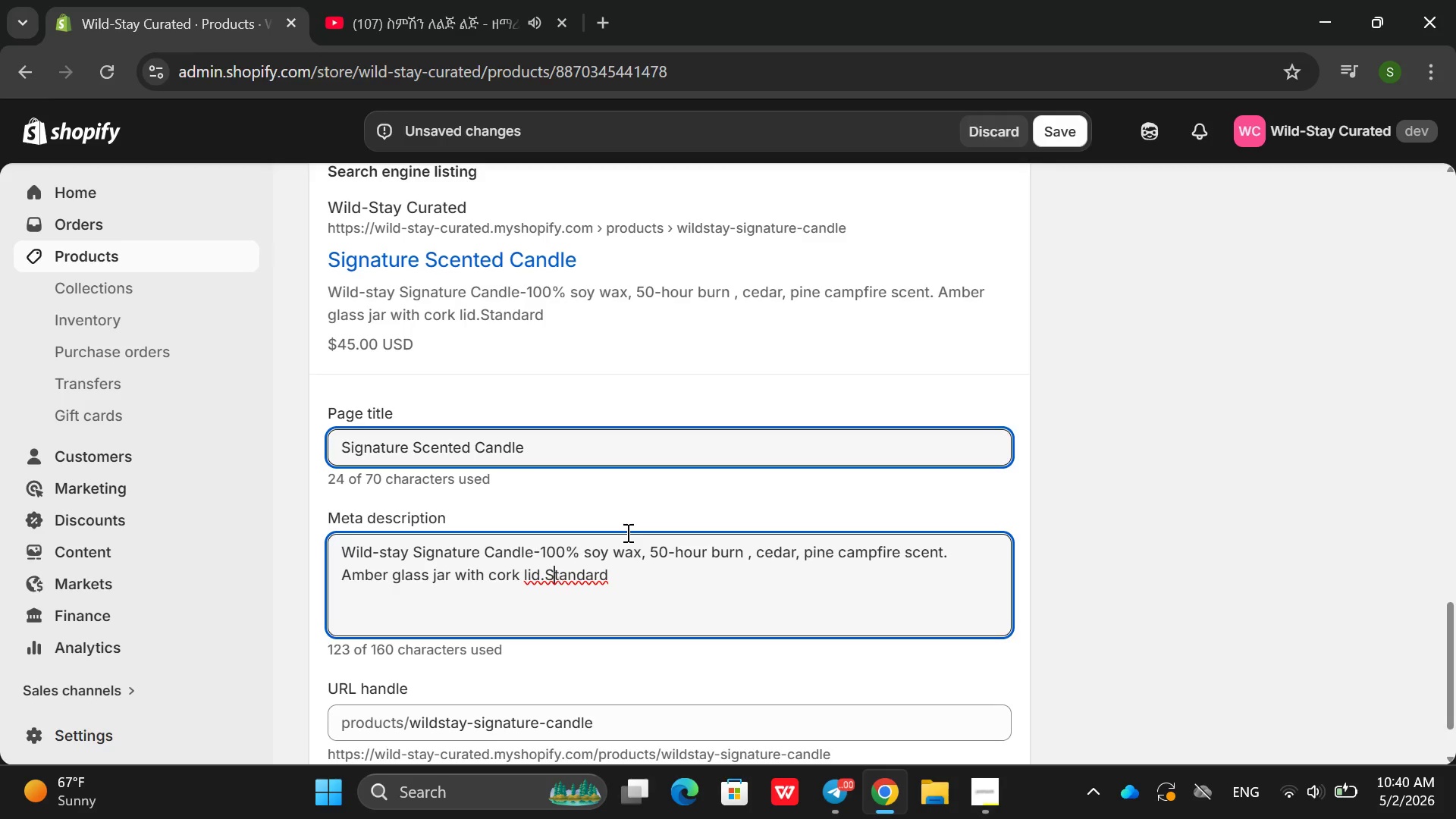 
key(ArrowLeft)
 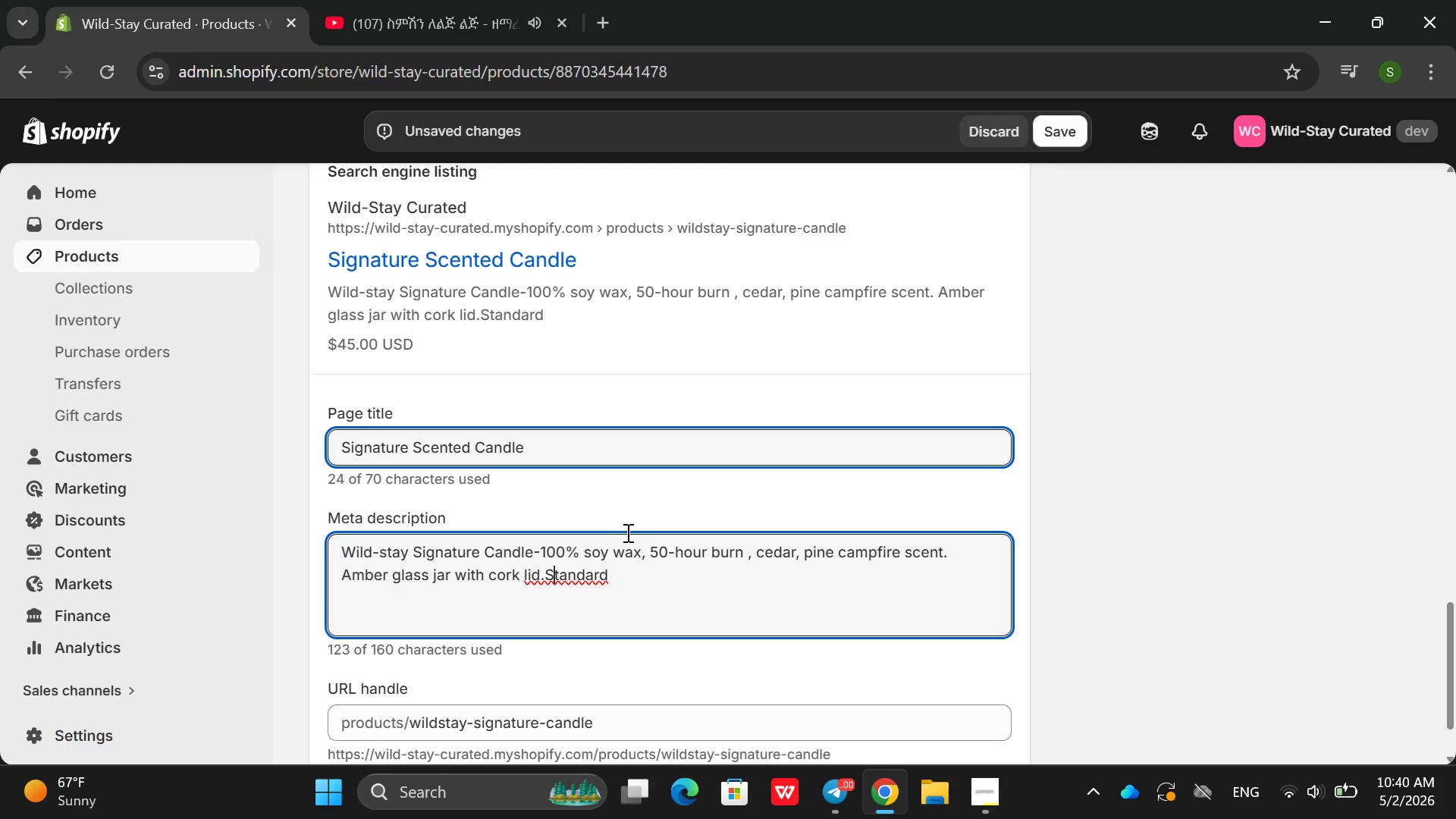 
key(ArrowLeft)
 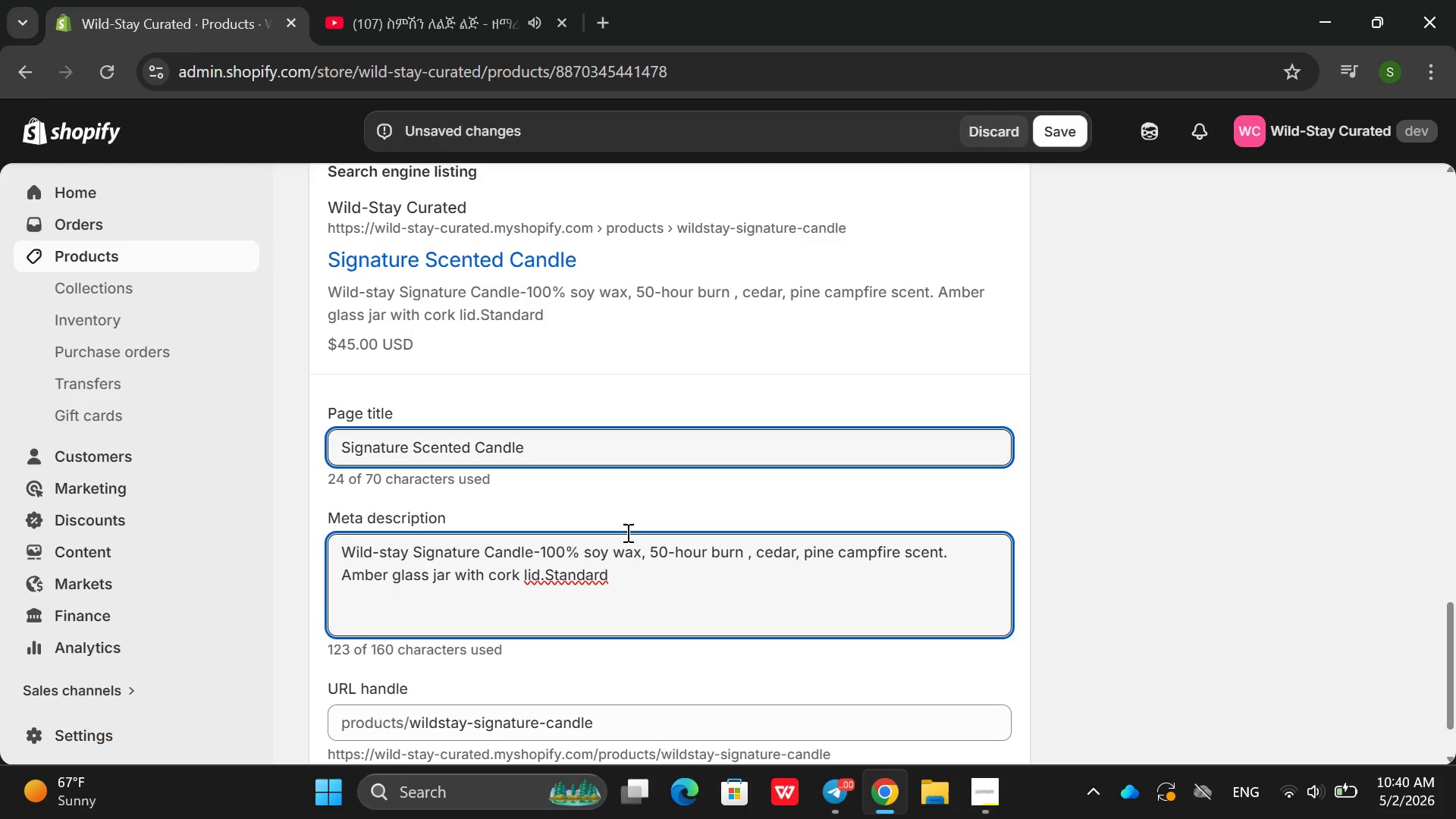 
key(Space)
 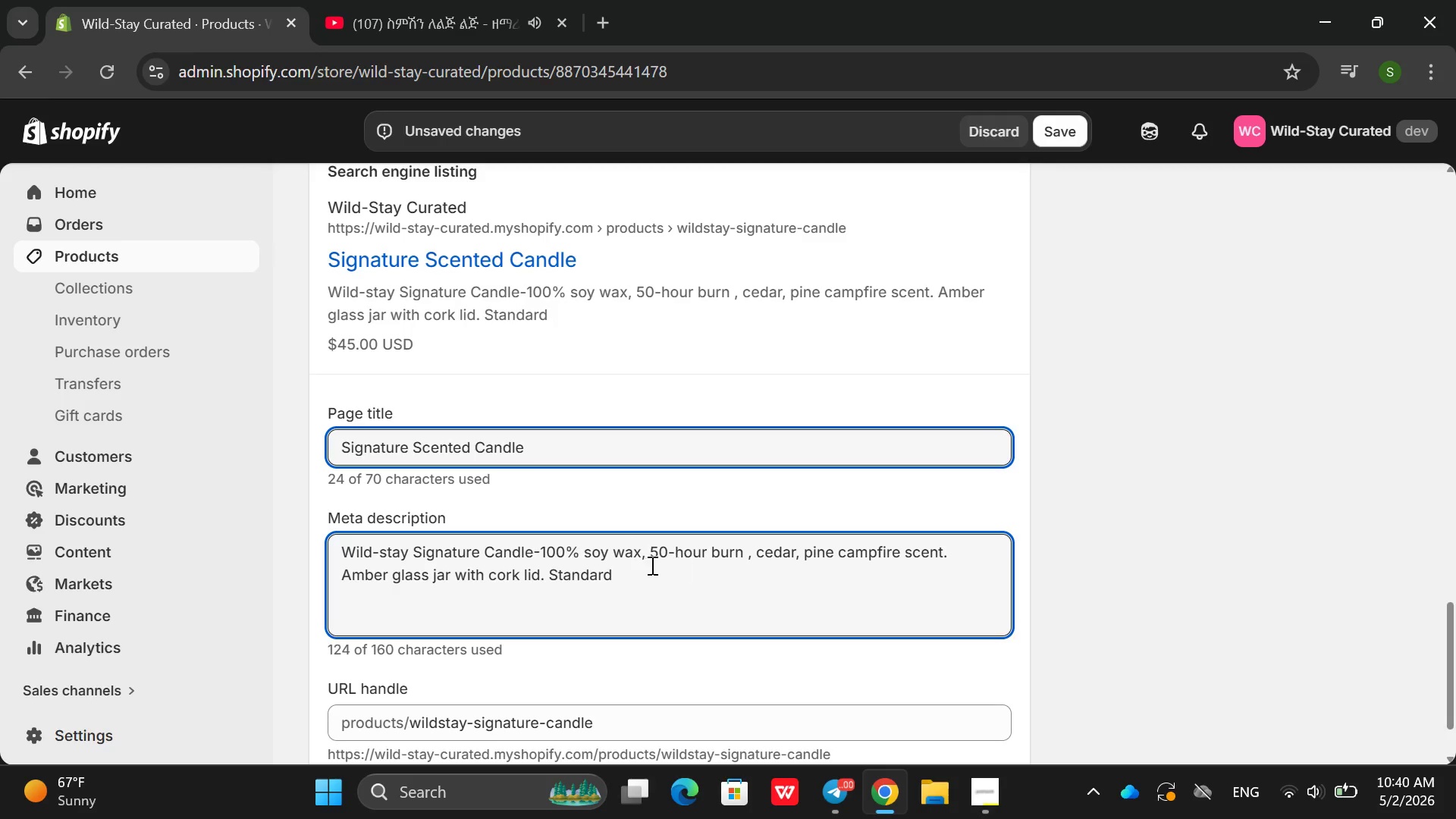 
left_click([639, 566])
 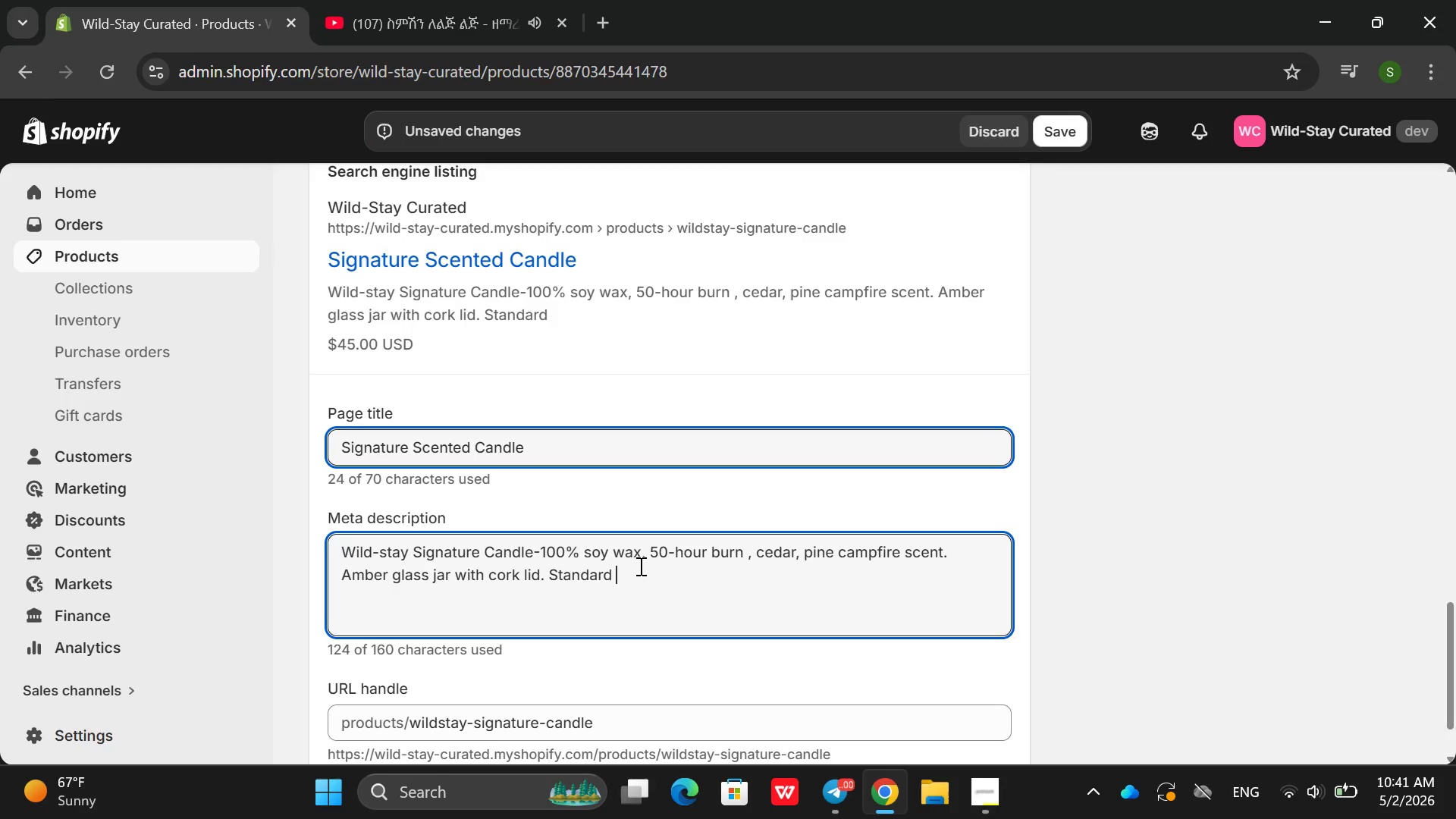 
type(or queenn )
key(Backspace)
key(Backspace)
type( loft optins.)
 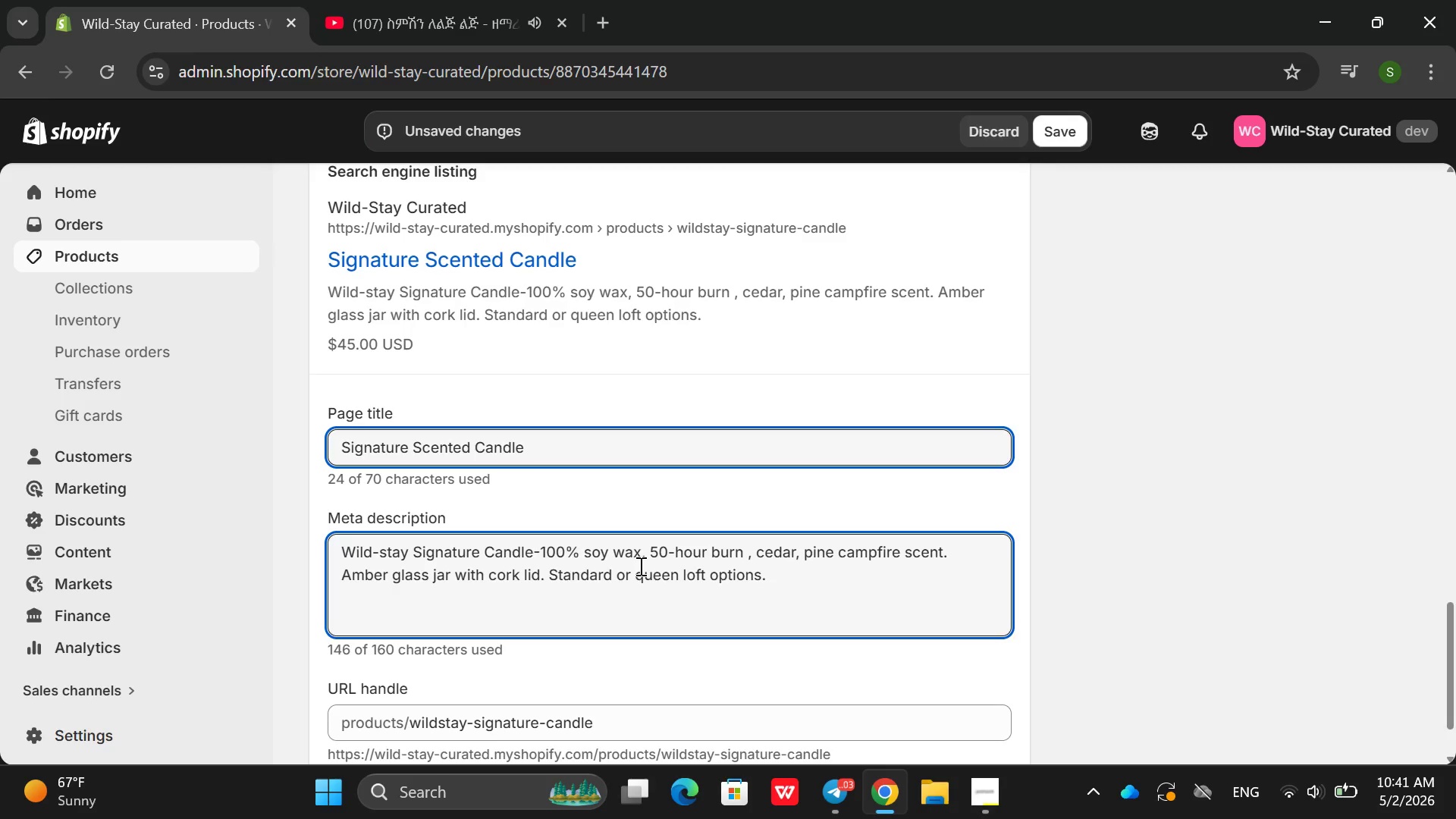 
wait(9.53)
 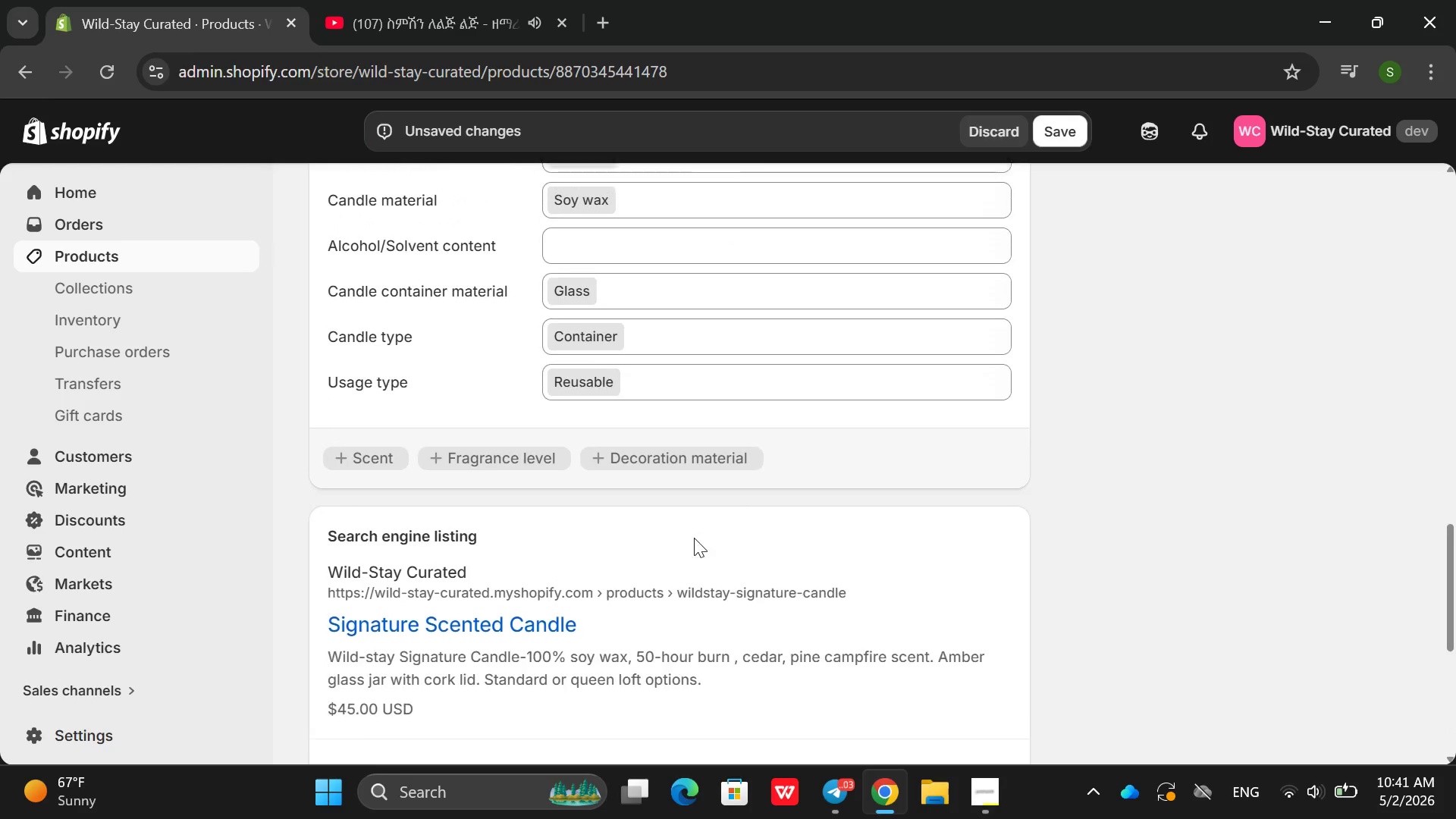 
left_click([1065, 140])
 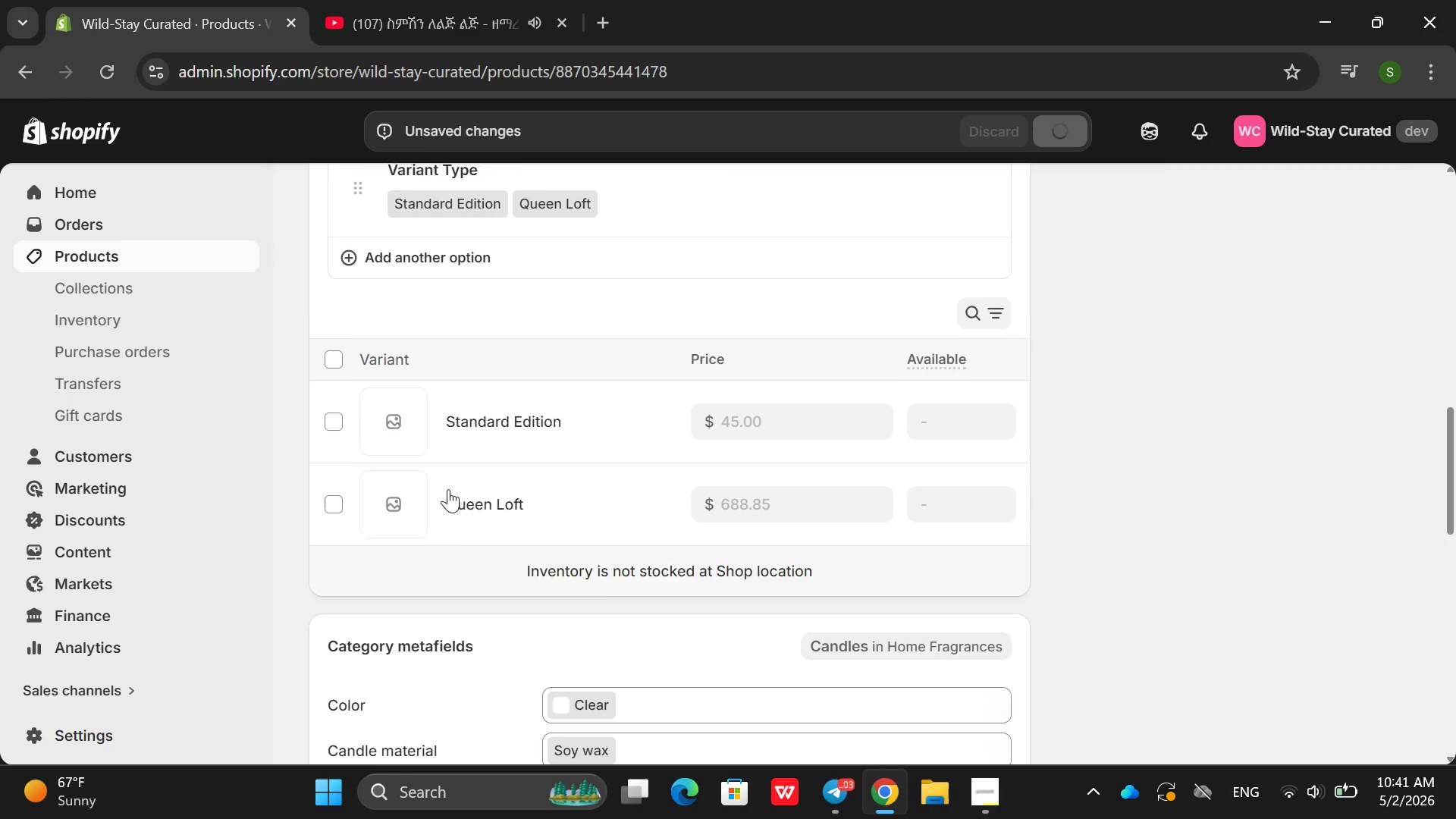 
left_click([502, 483])
 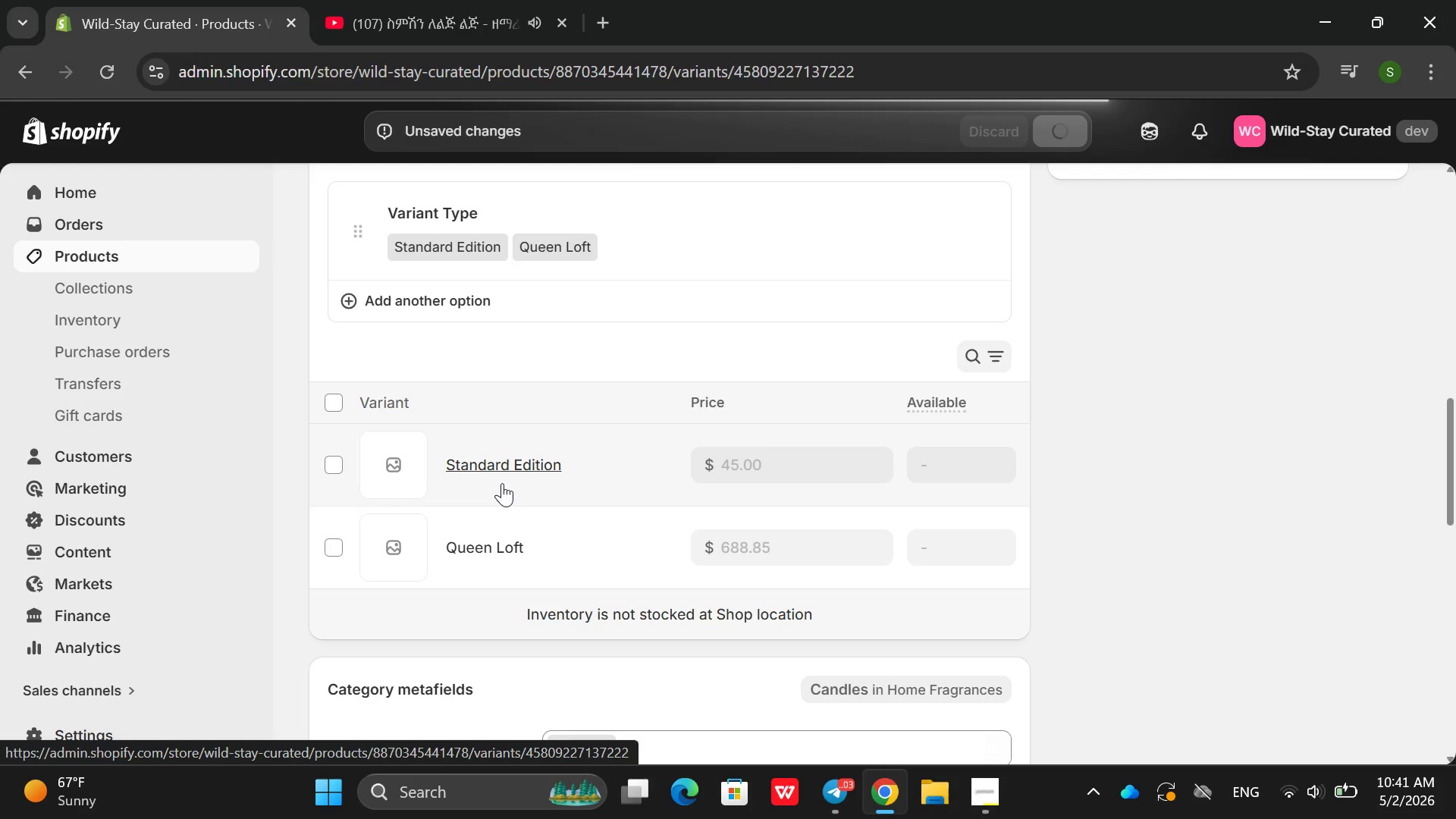 
mouse_move([821, 533])
 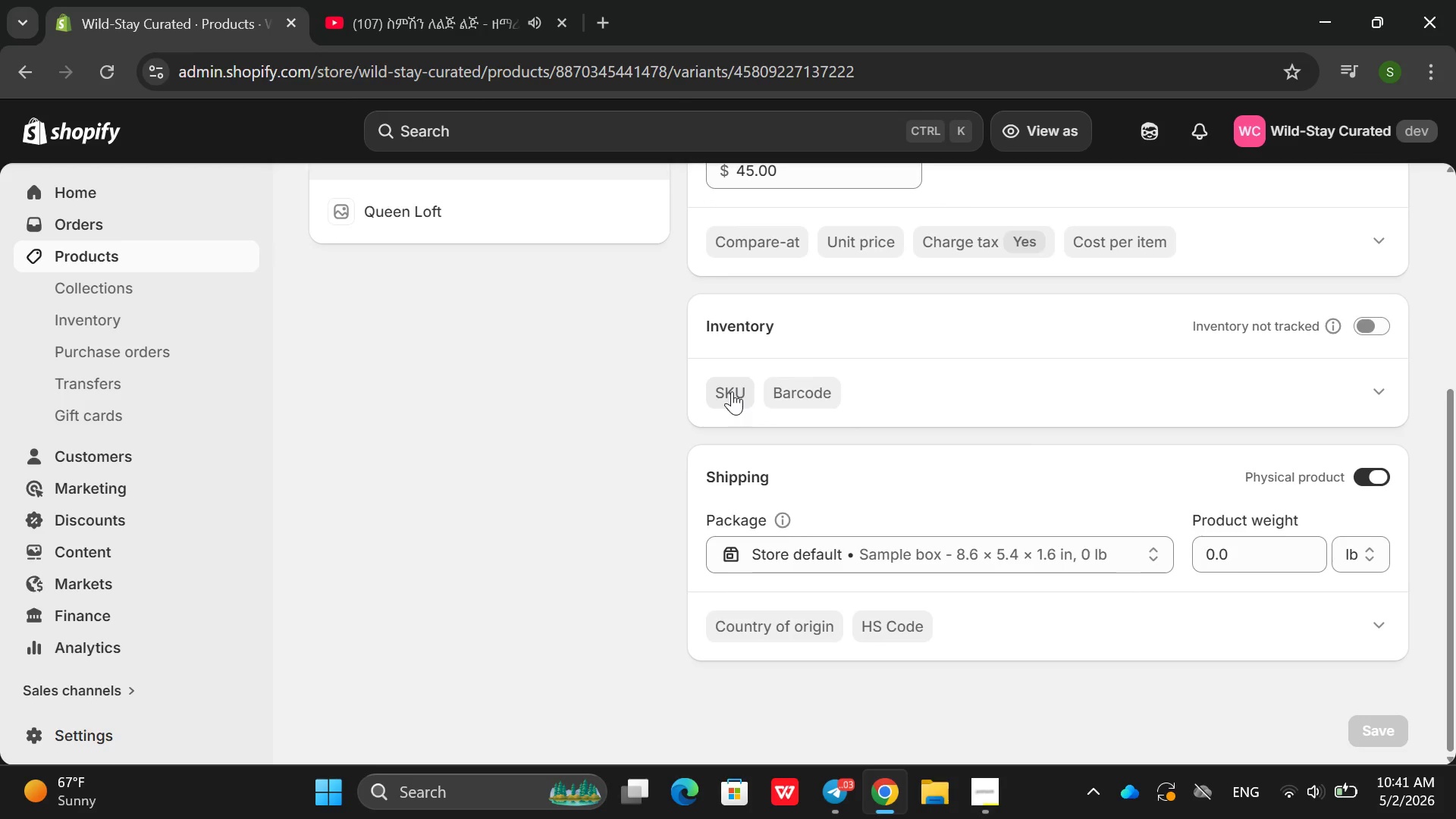 
left_click([732, 391])
 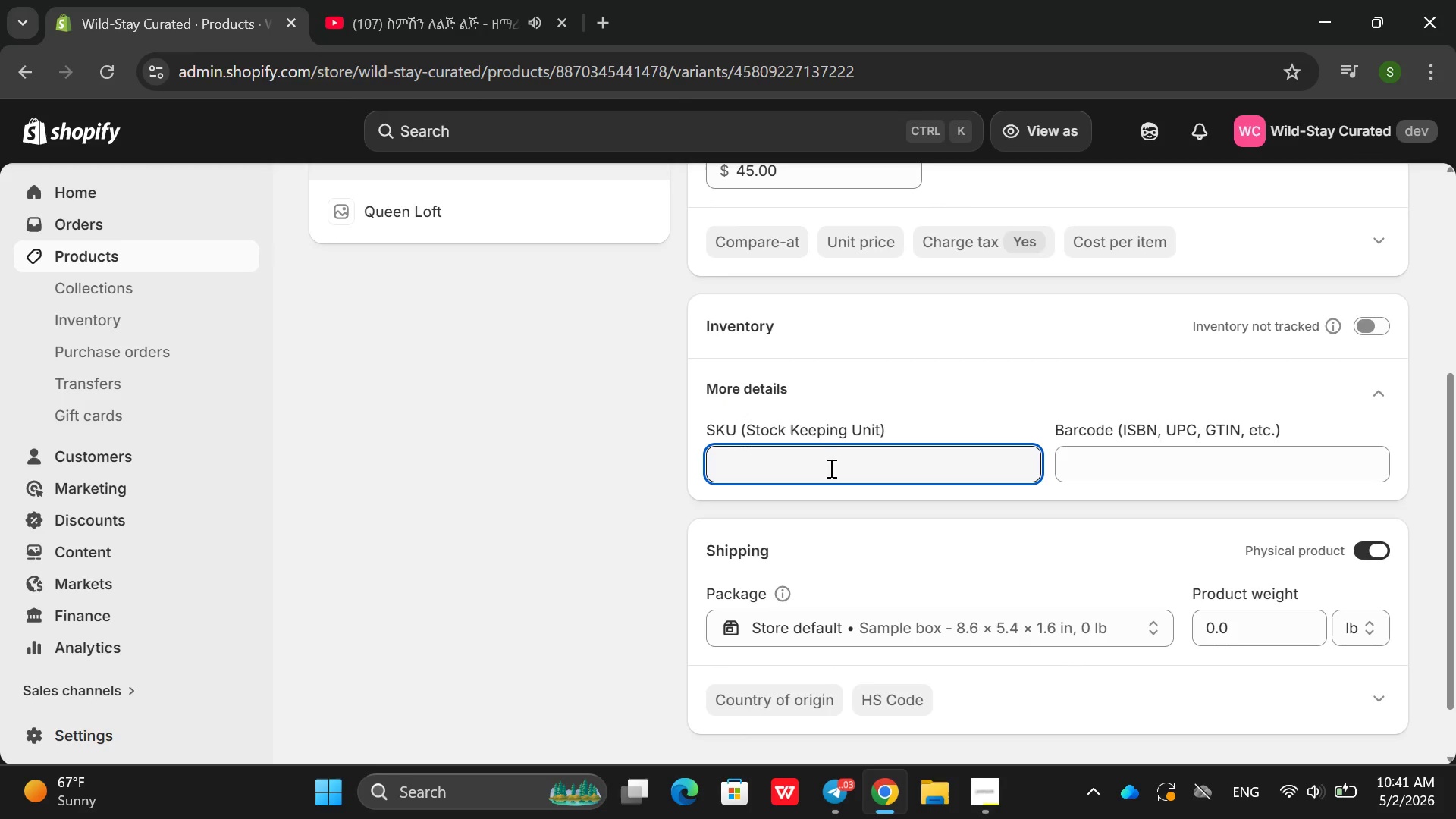 
type(WLD-CS)
key(Backspace)
type(ND-STD)
 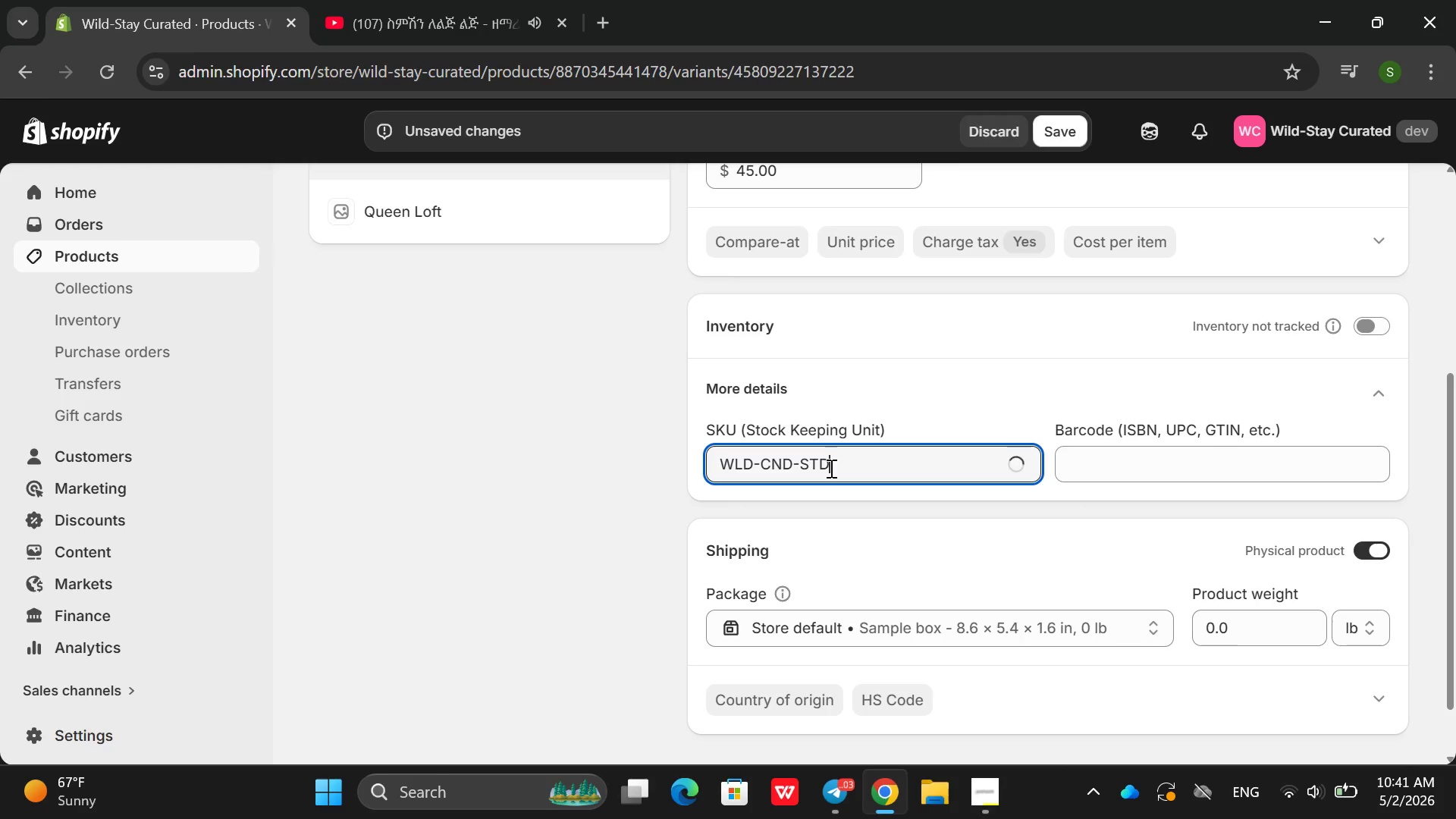 
left_click([1381, 323])
 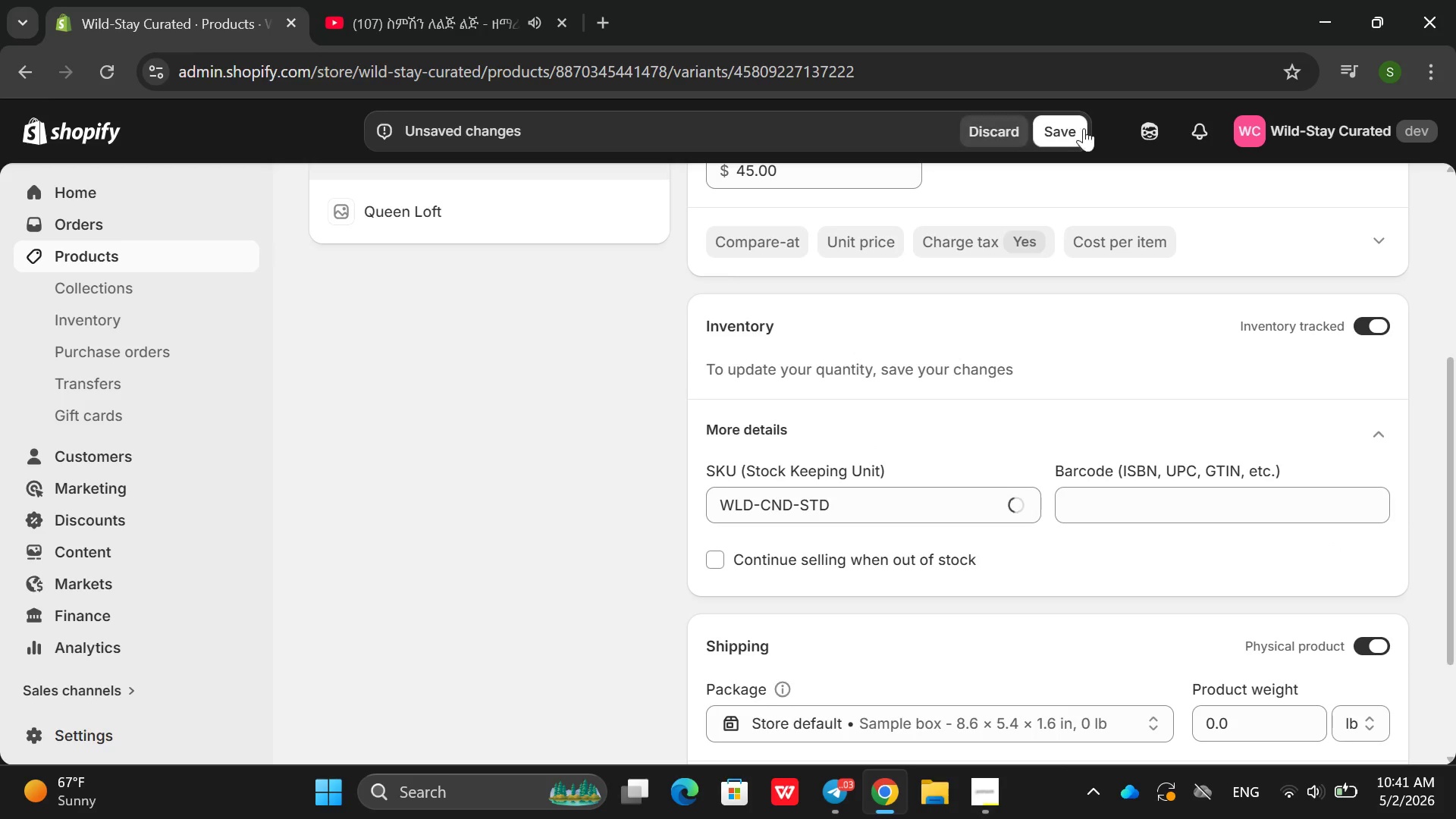 
left_click([1091, 129])
 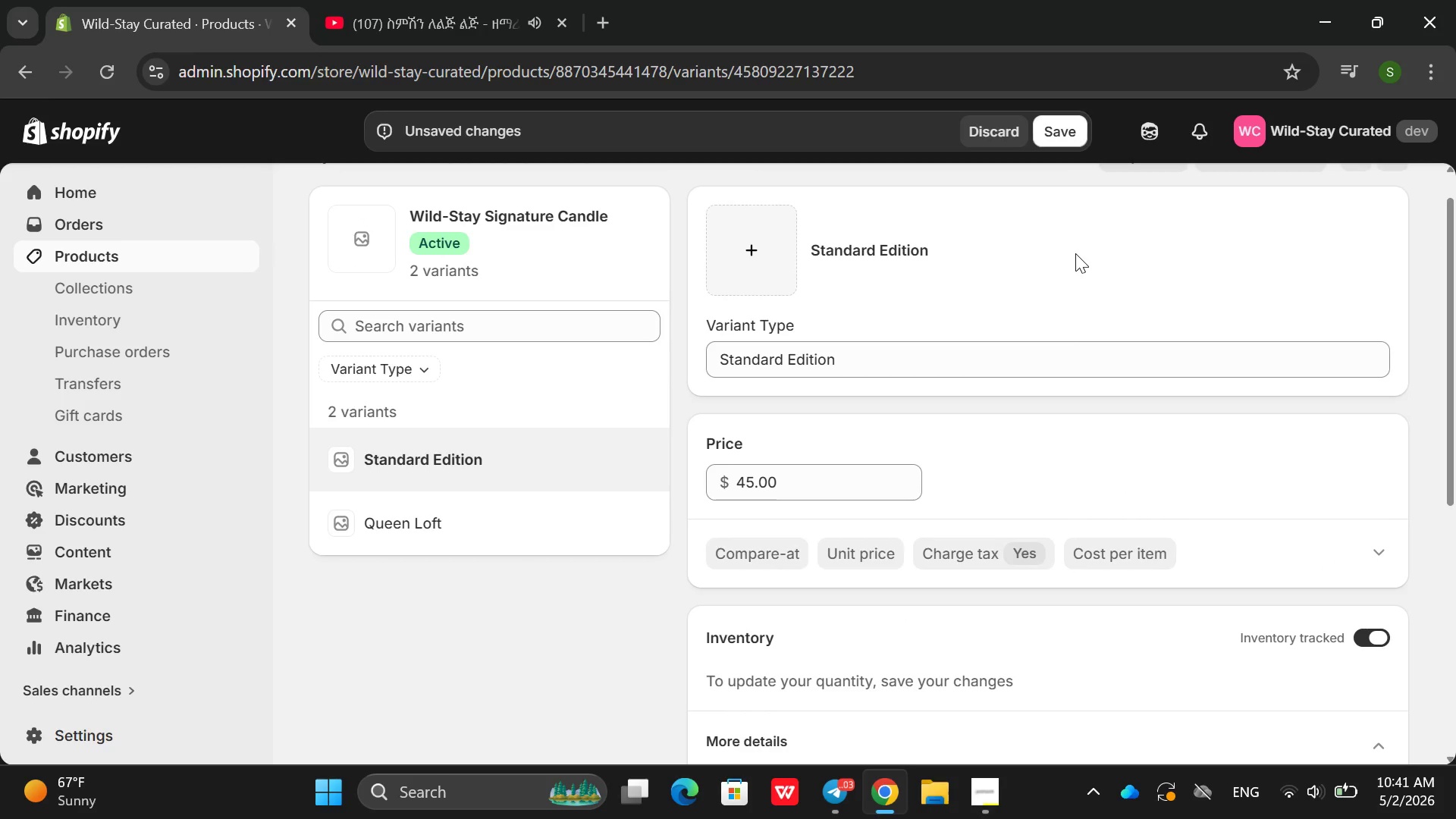 
left_click([1072, 119])
 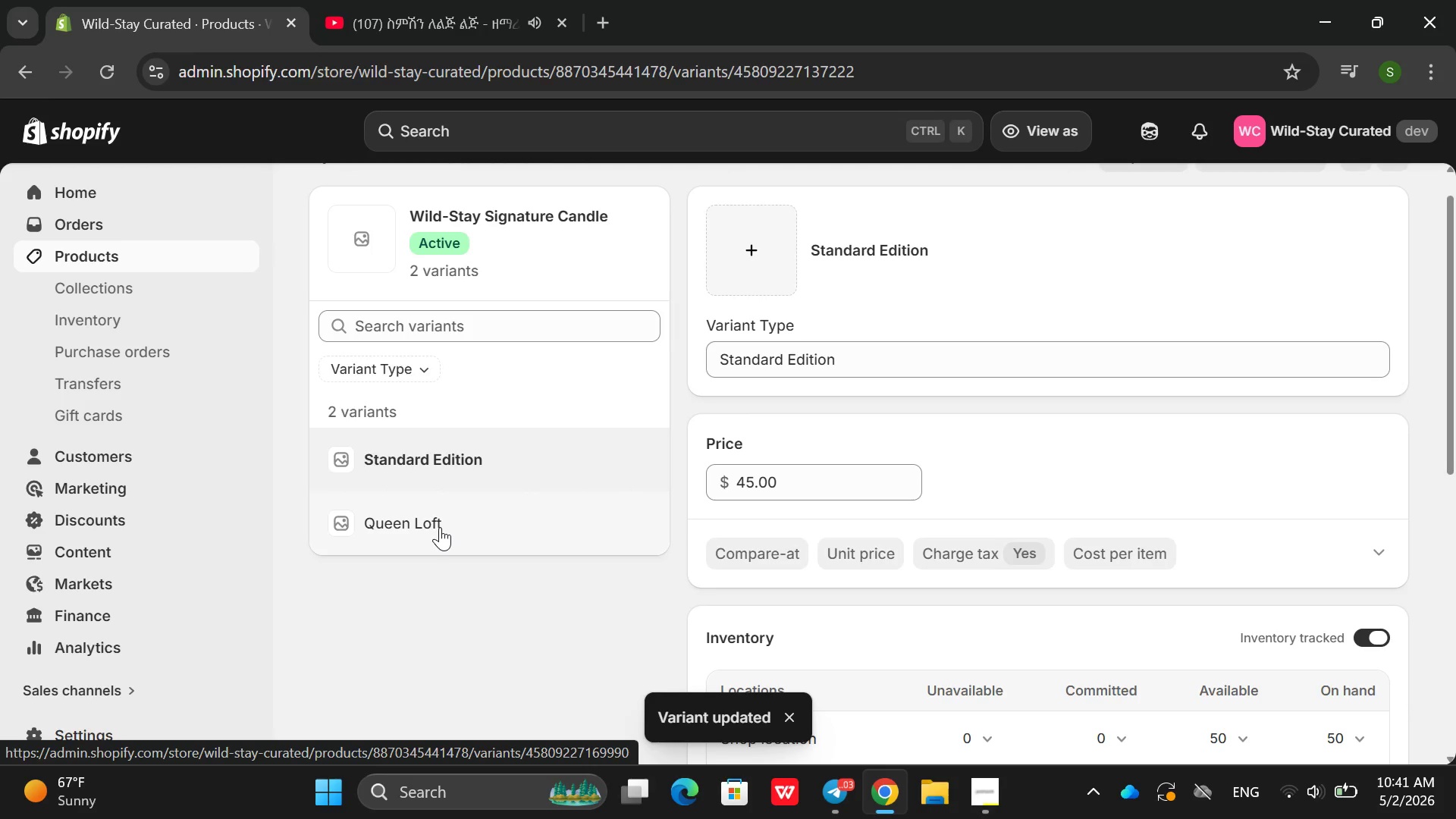 
wait(5.36)
 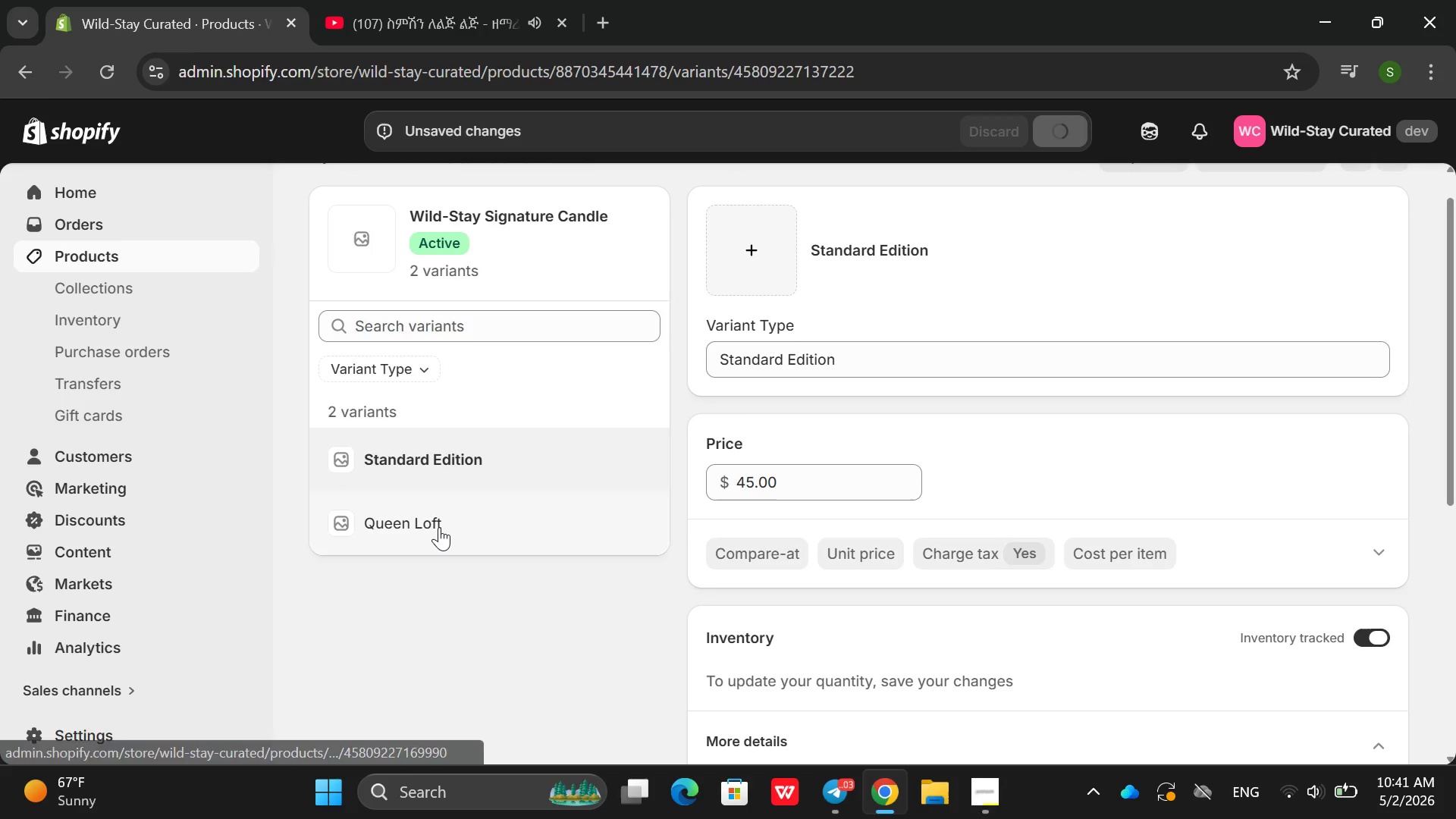 
left_click([440, 527])
 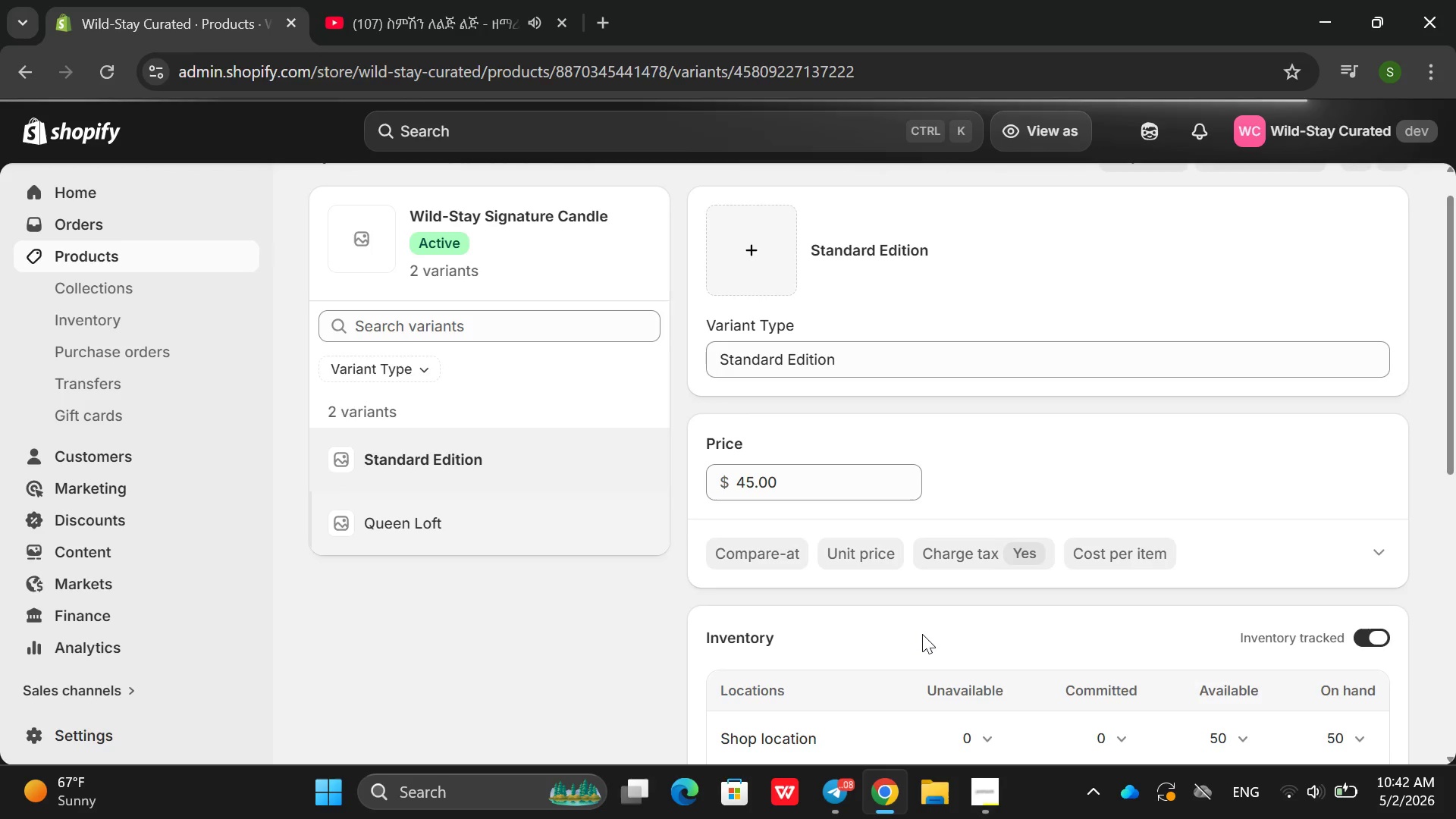 
wait(6.34)
 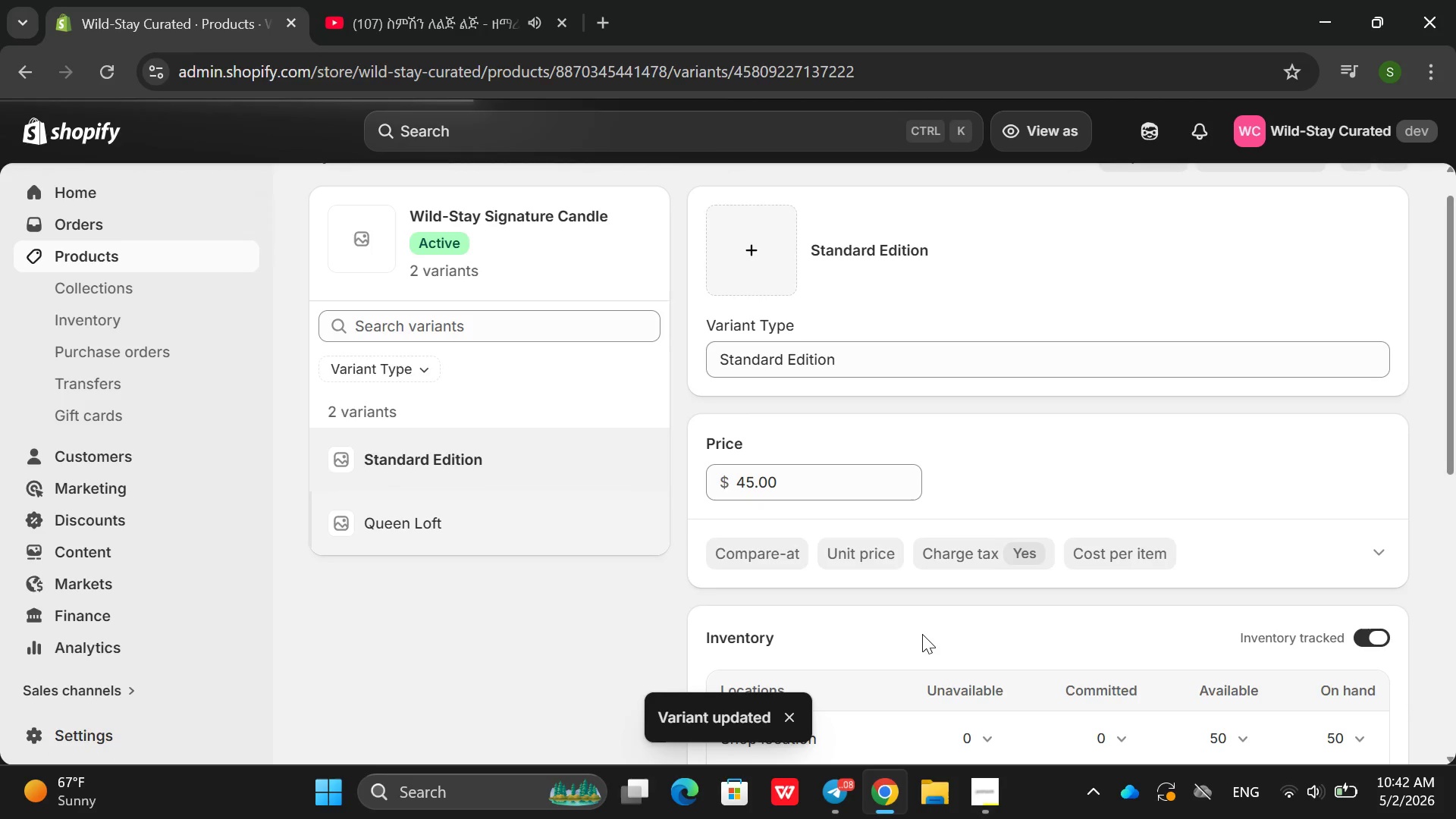 
left_click([438, 520])
 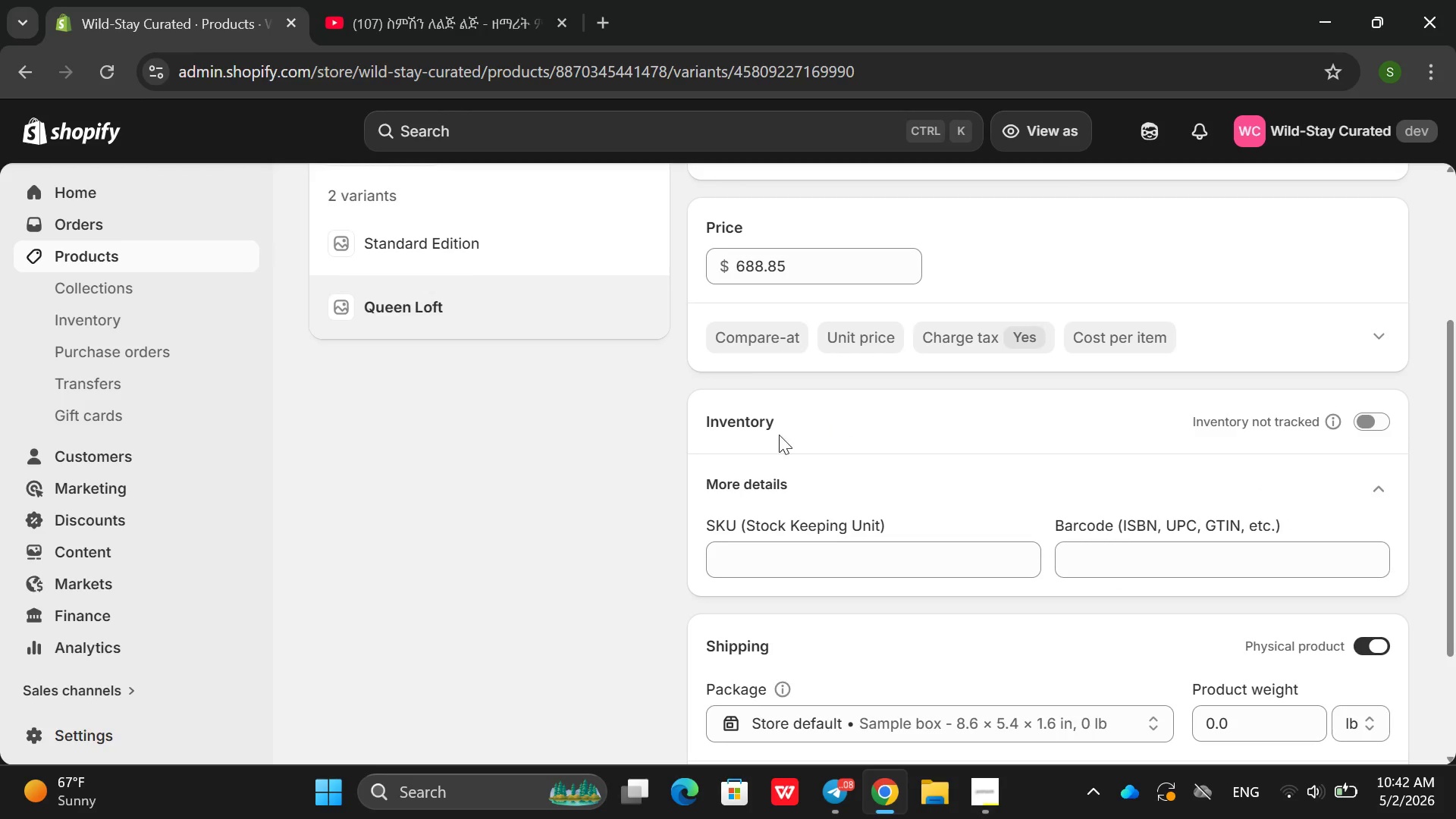 
wait(6.0)
 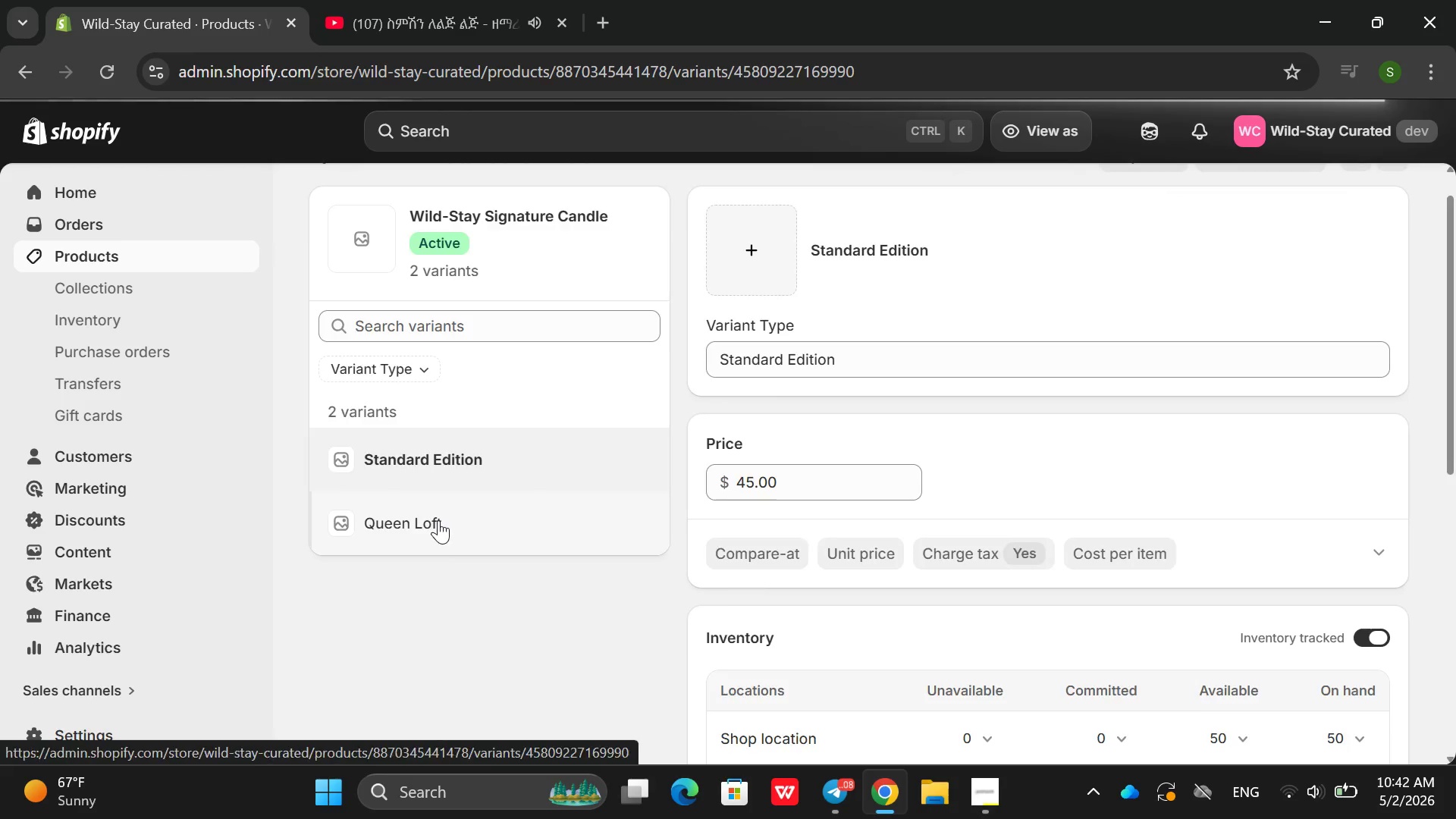 
left_click([752, 559])
 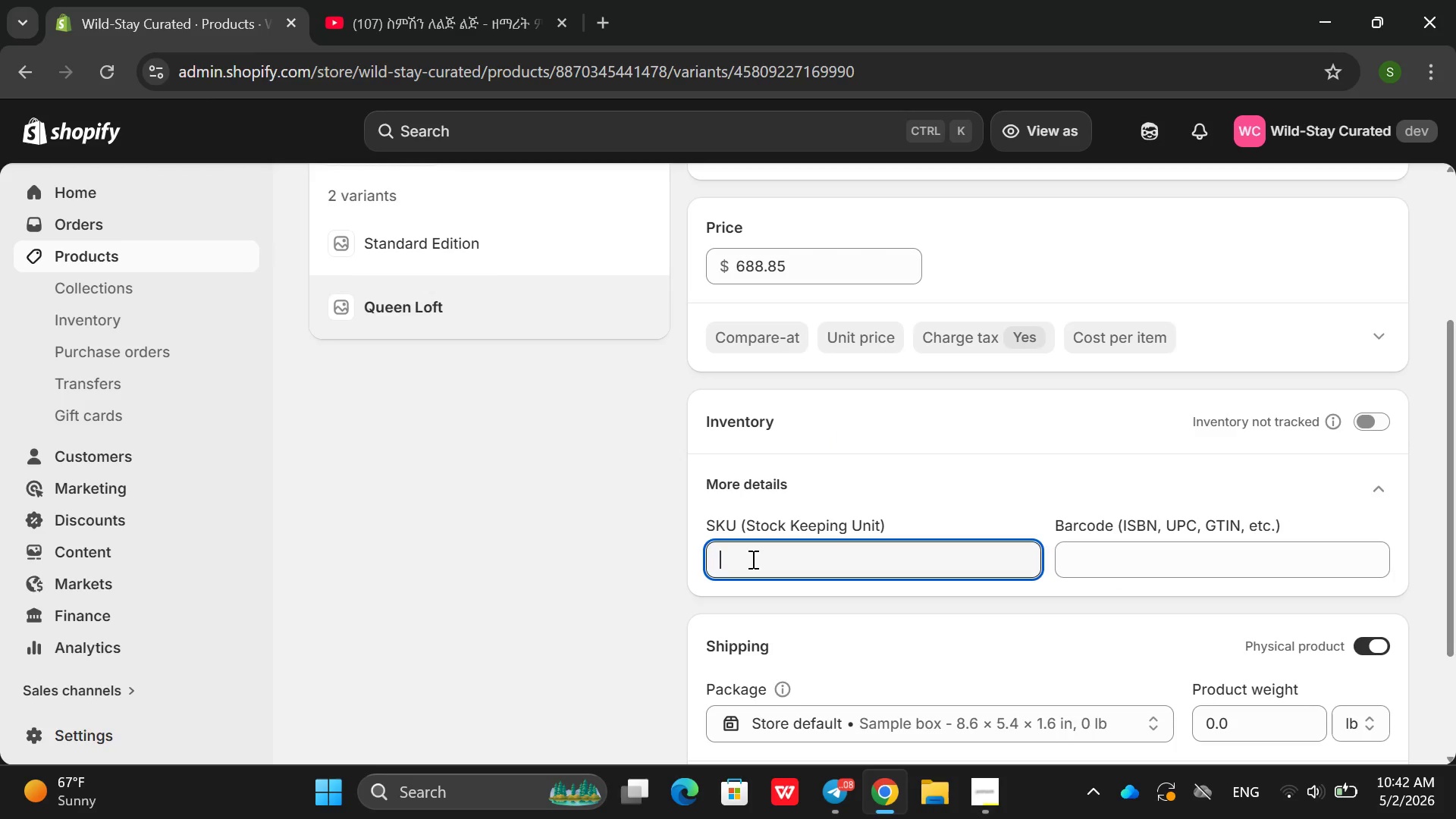 
hold_key(key=ShiftRight, duration=1.2)
 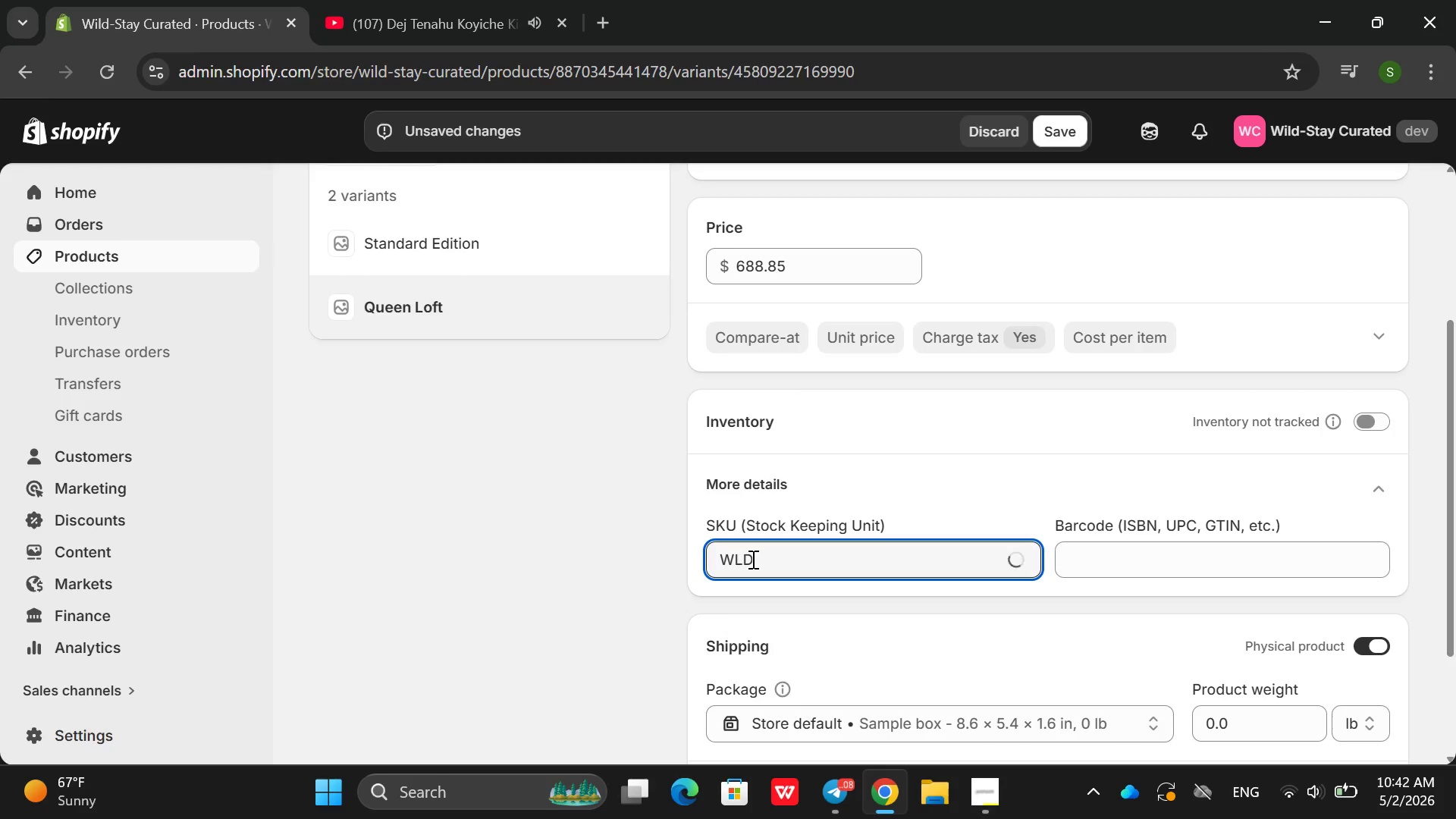 
type(wld-)
 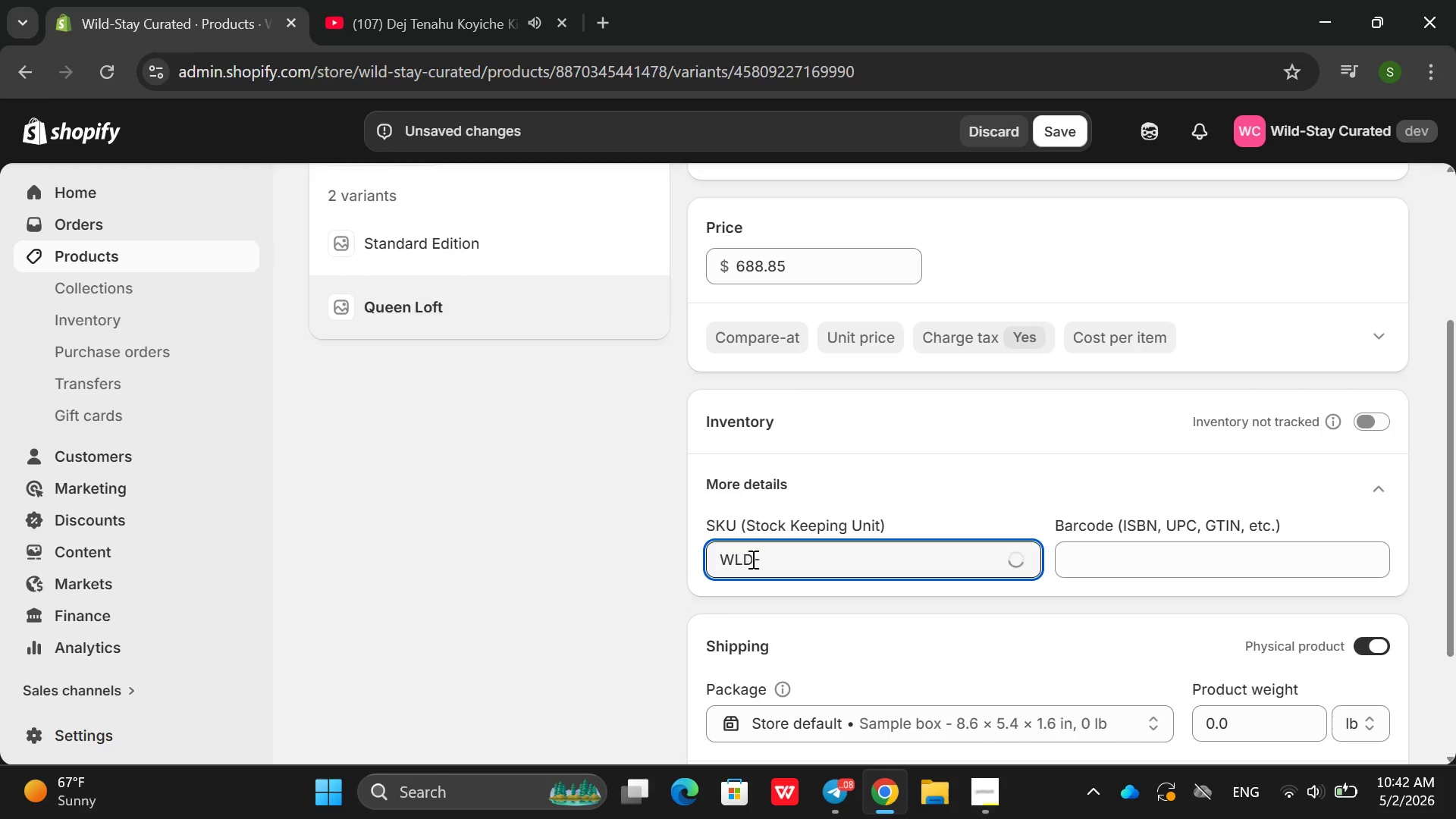 
hold_key(key=ShiftRight, duration=0.62)
 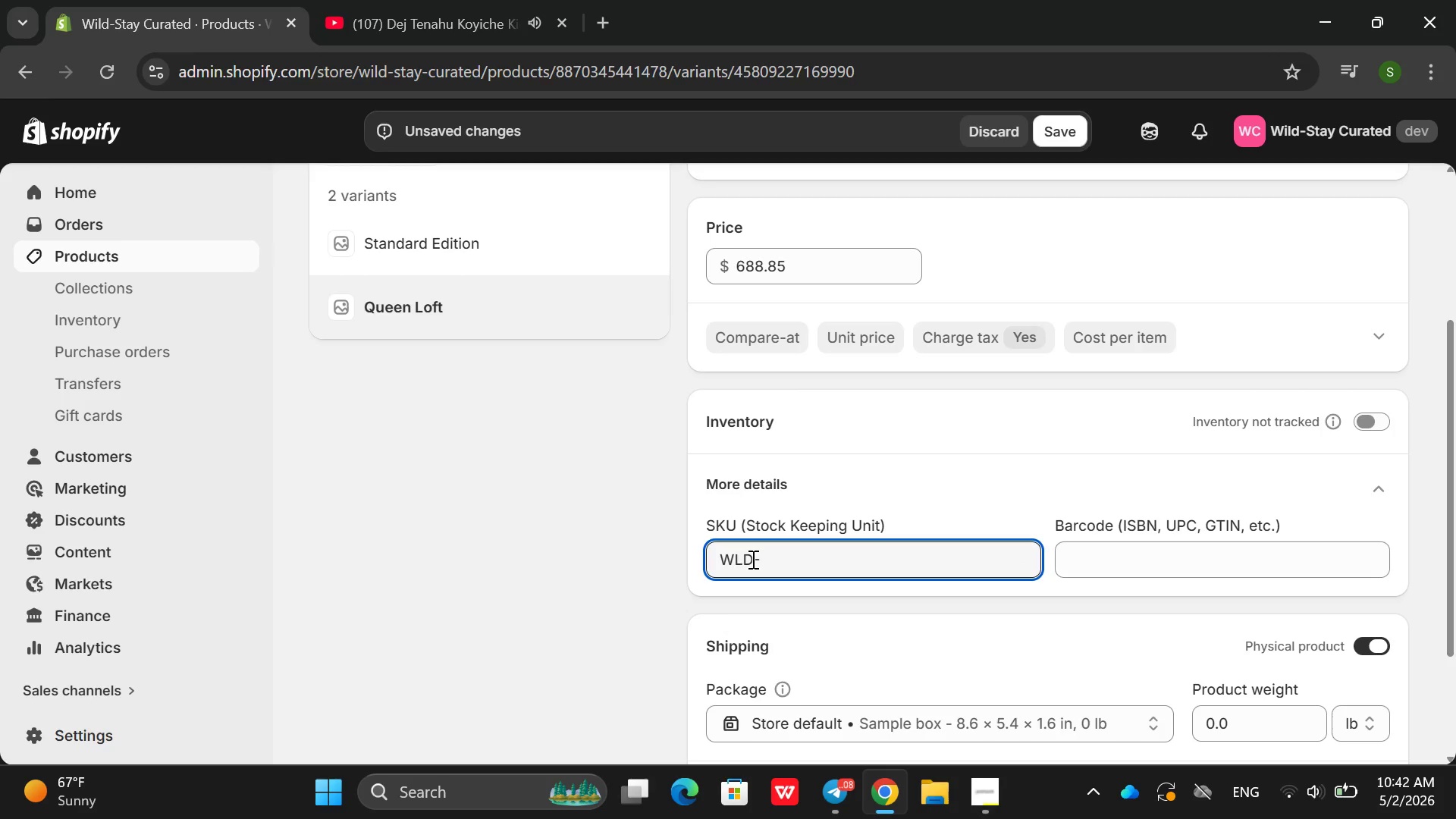 
type(CND-QNL)
 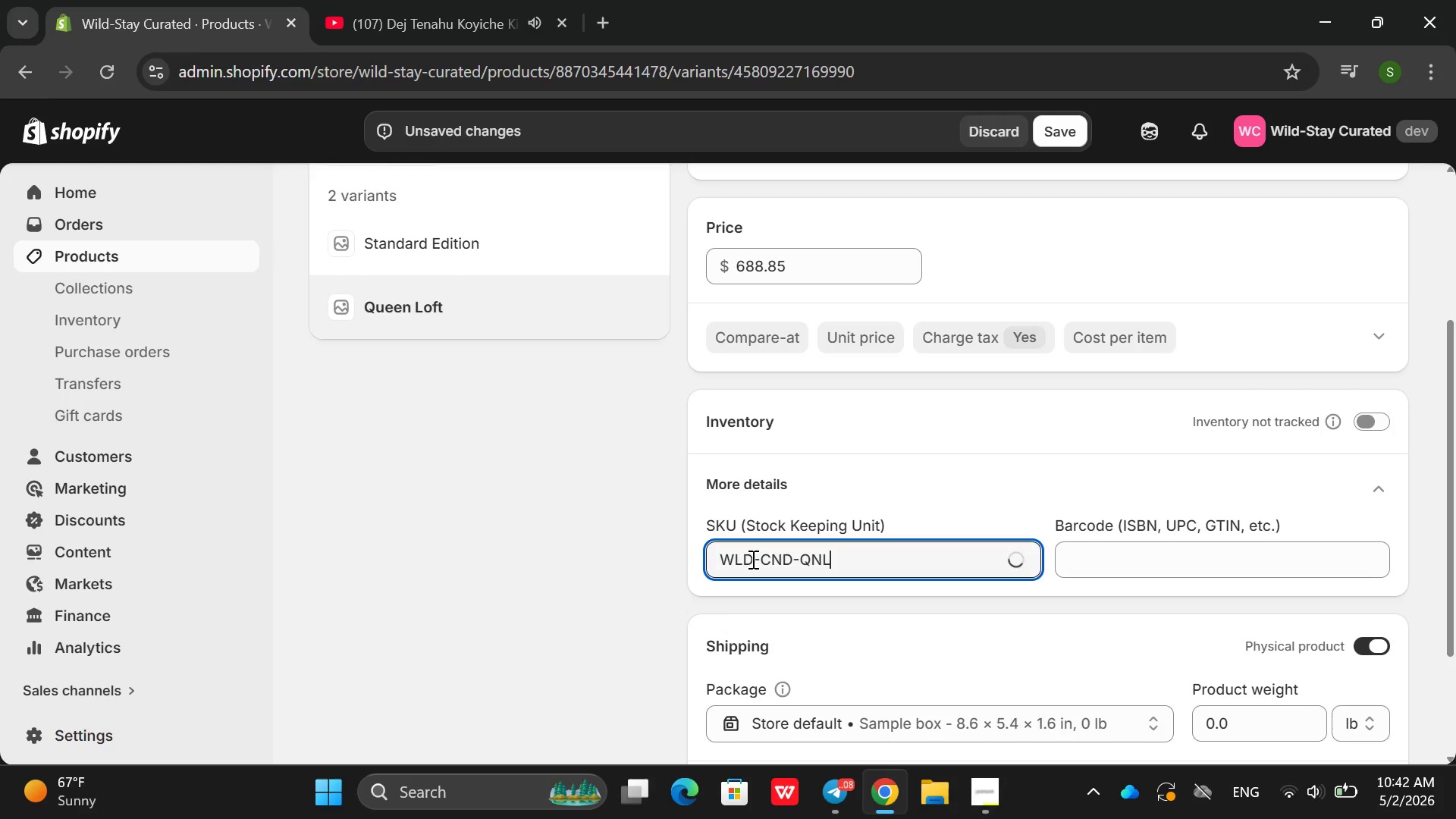 
key(Enter)
 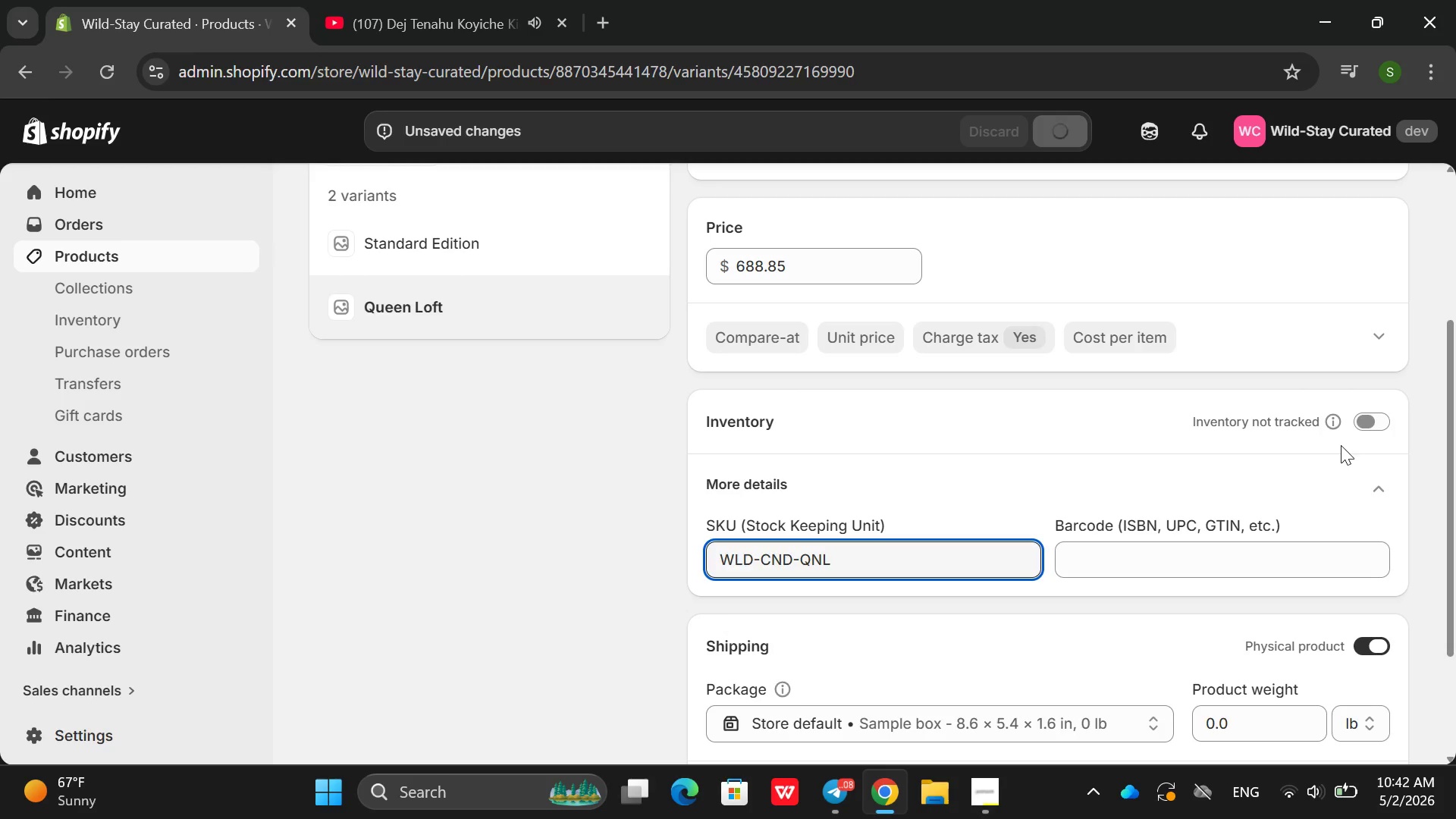 
left_click([1368, 427])
 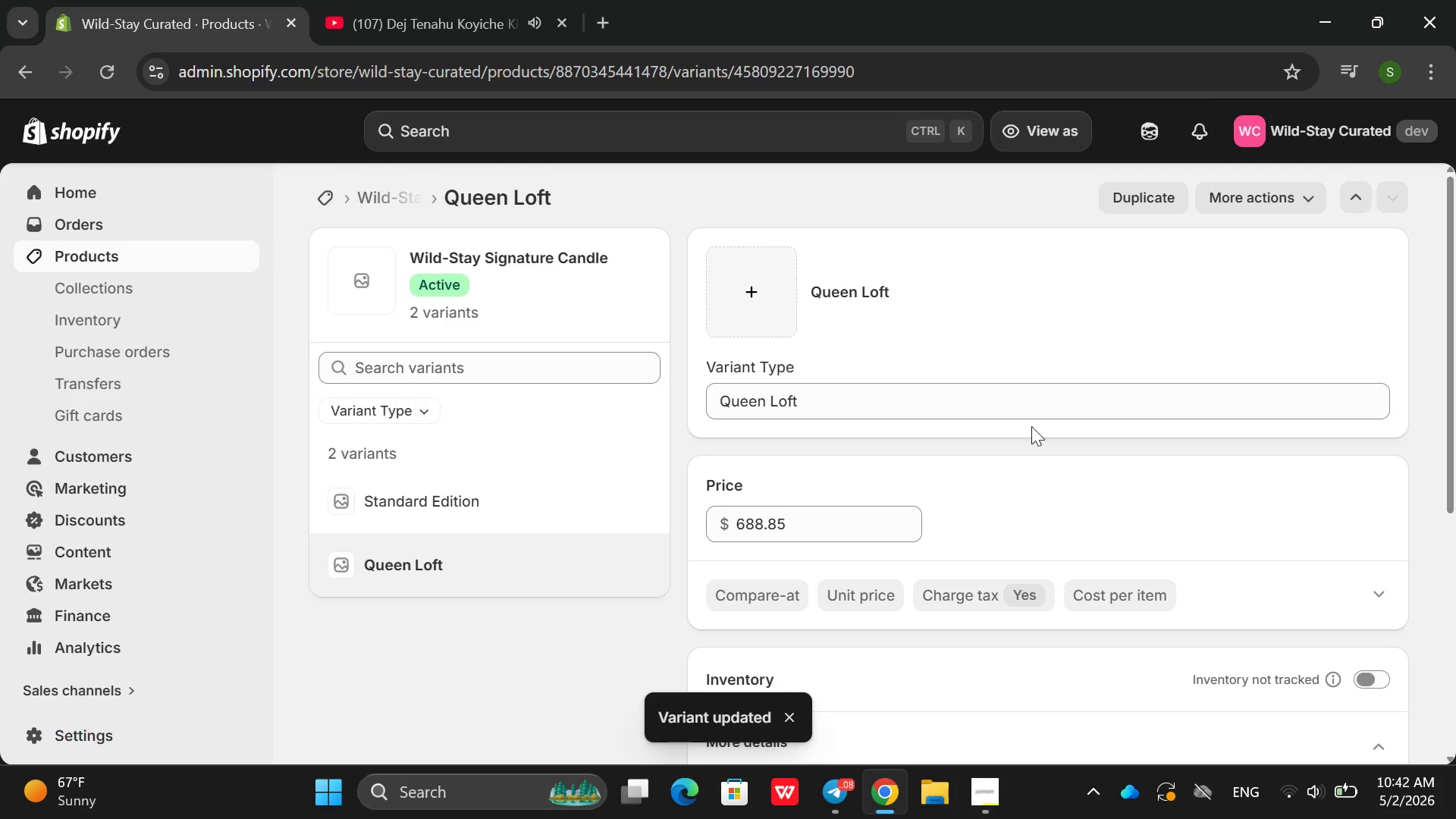 
wait(7.58)
 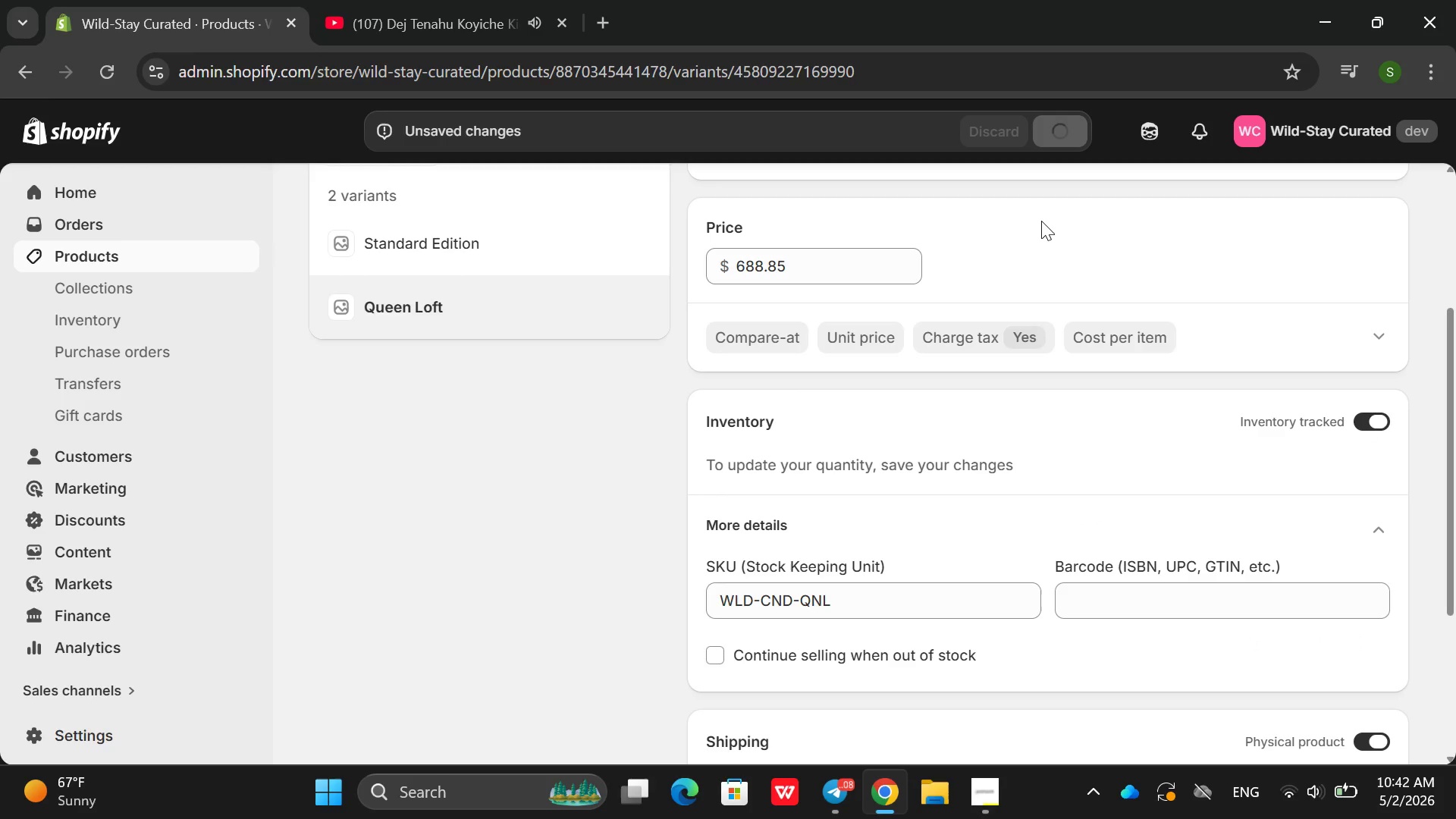 
left_click([1391, 394])
 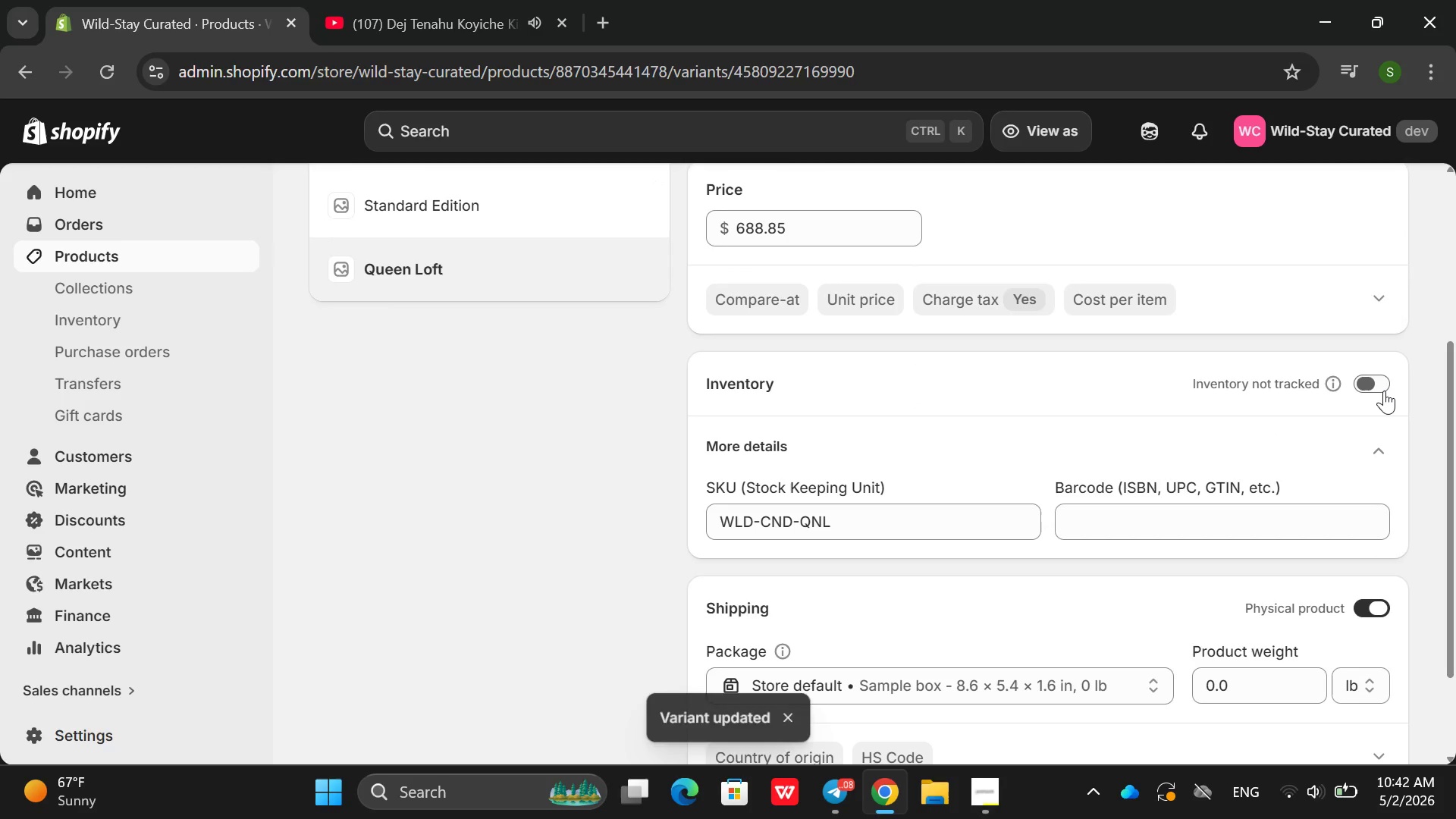 
left_click([1384, 391])
 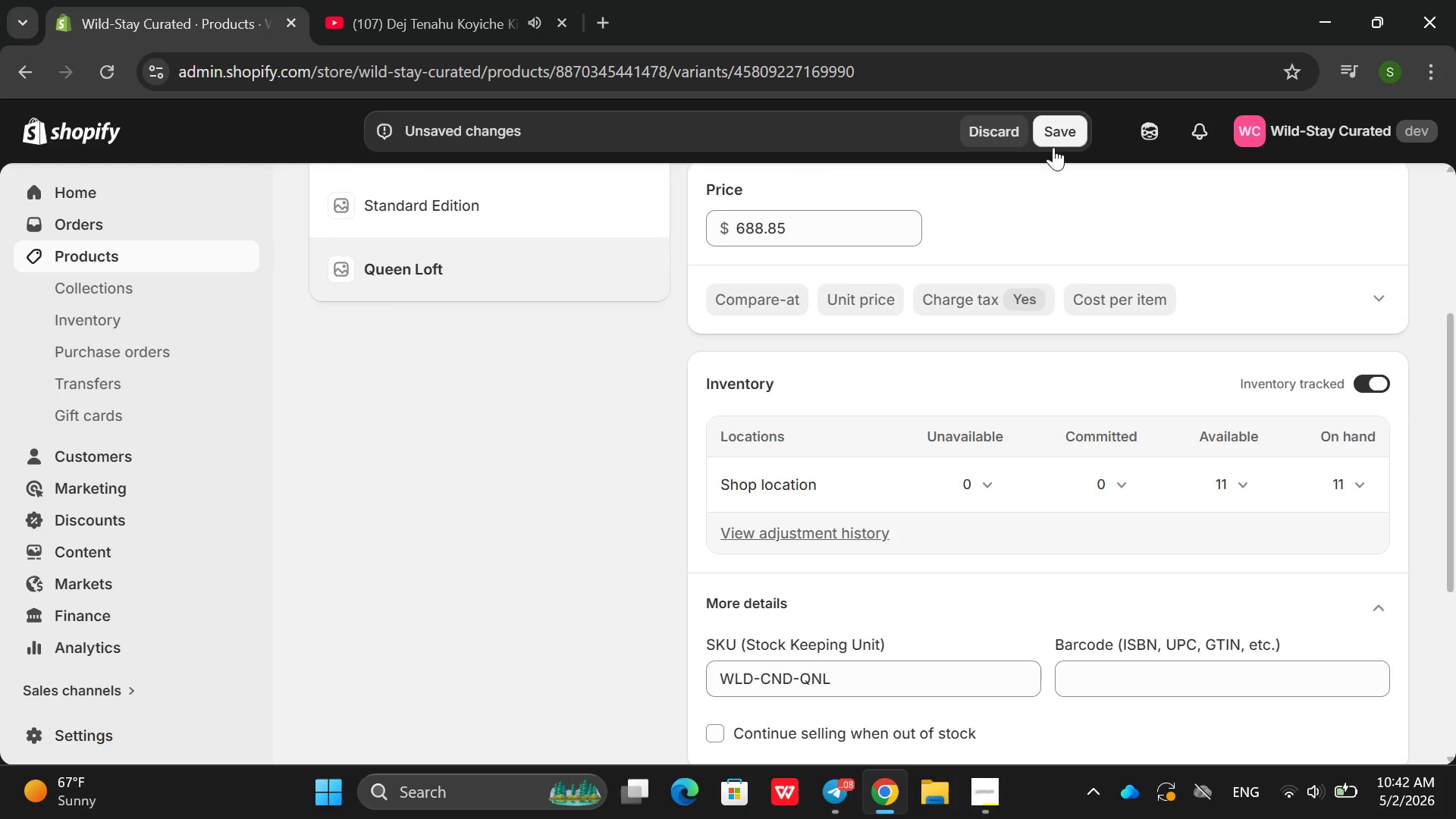 
left_click([1059, 146])
 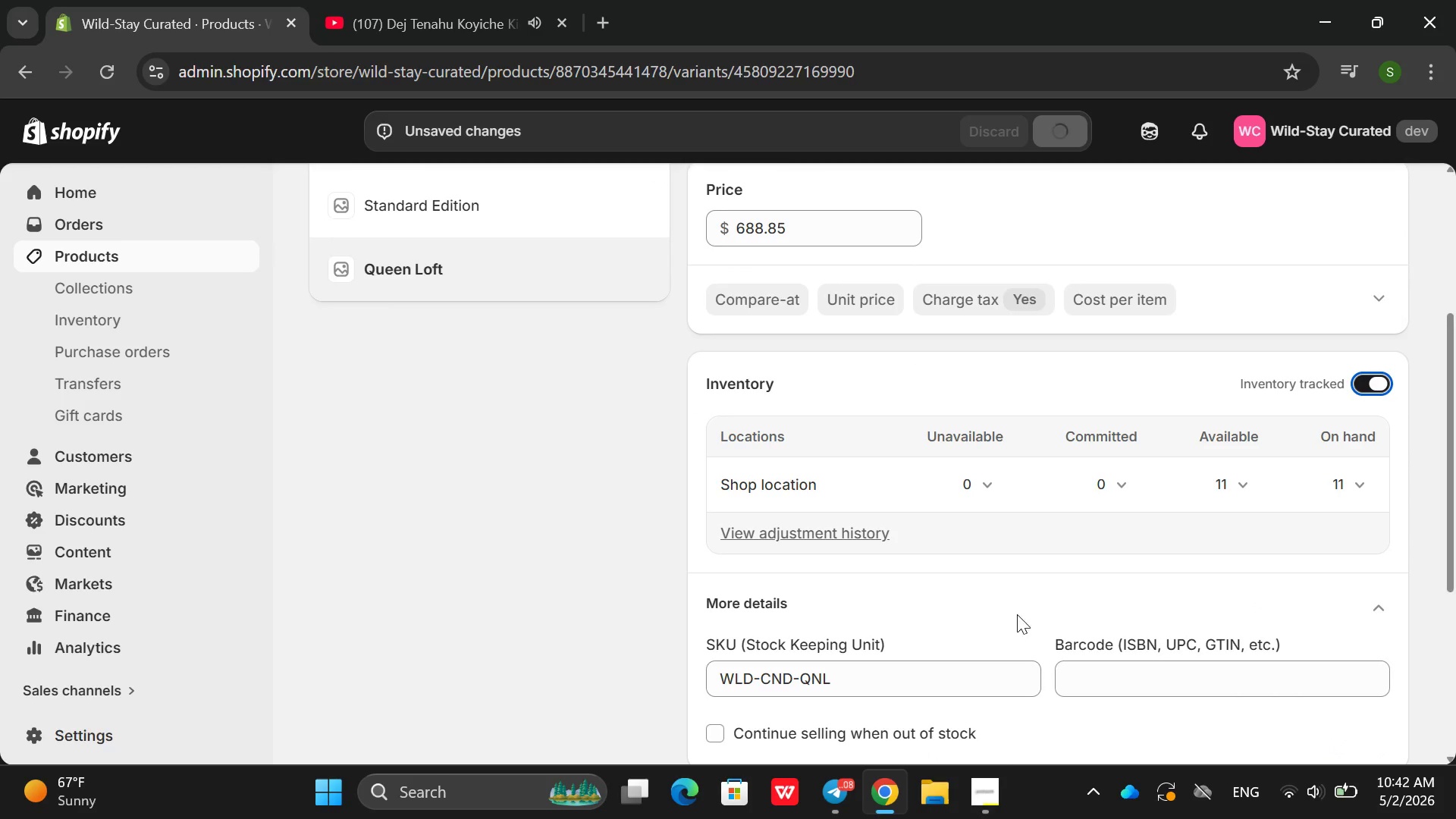 
left_click([996, 786])